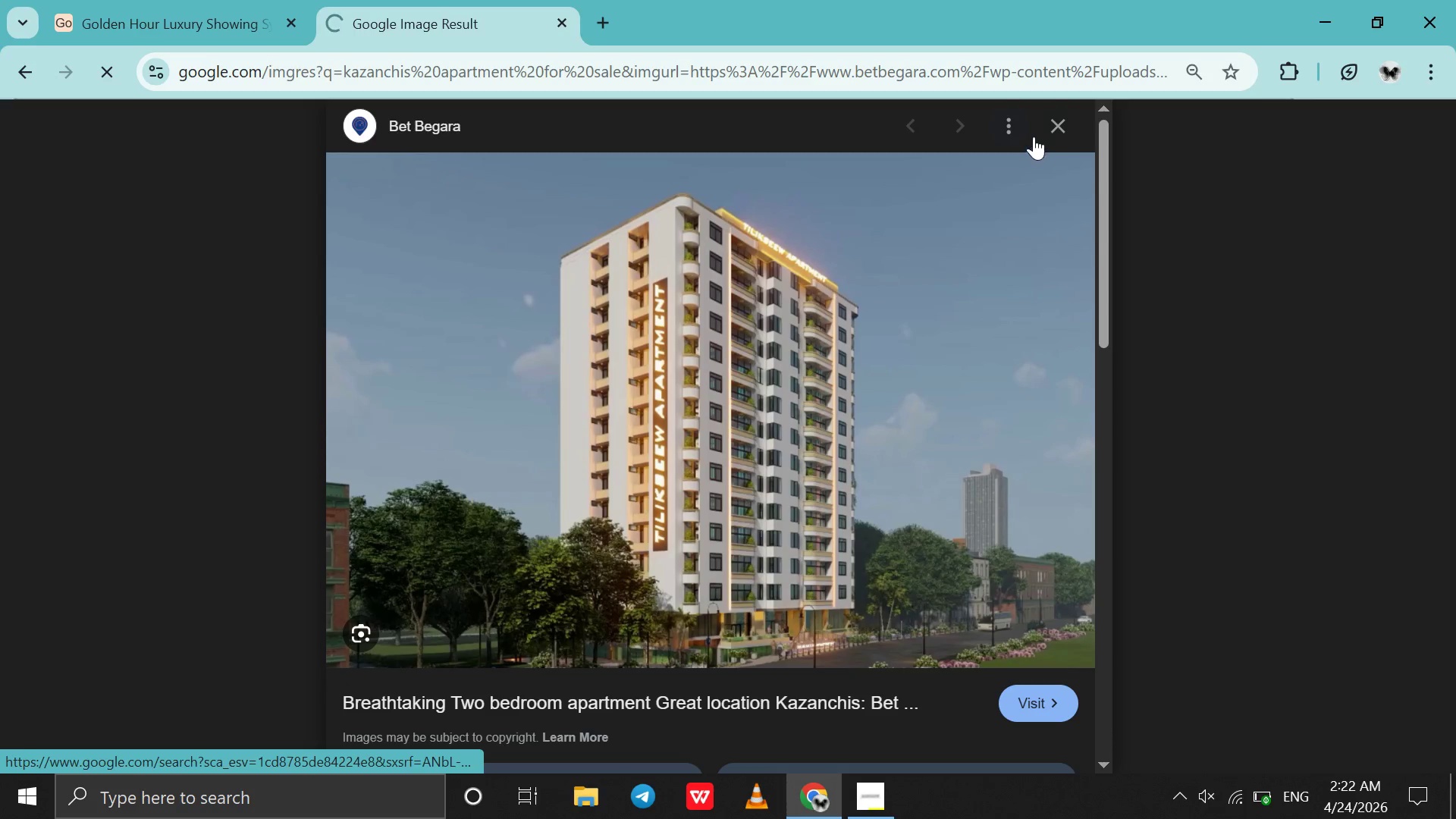 
left_click([1051, 133])
 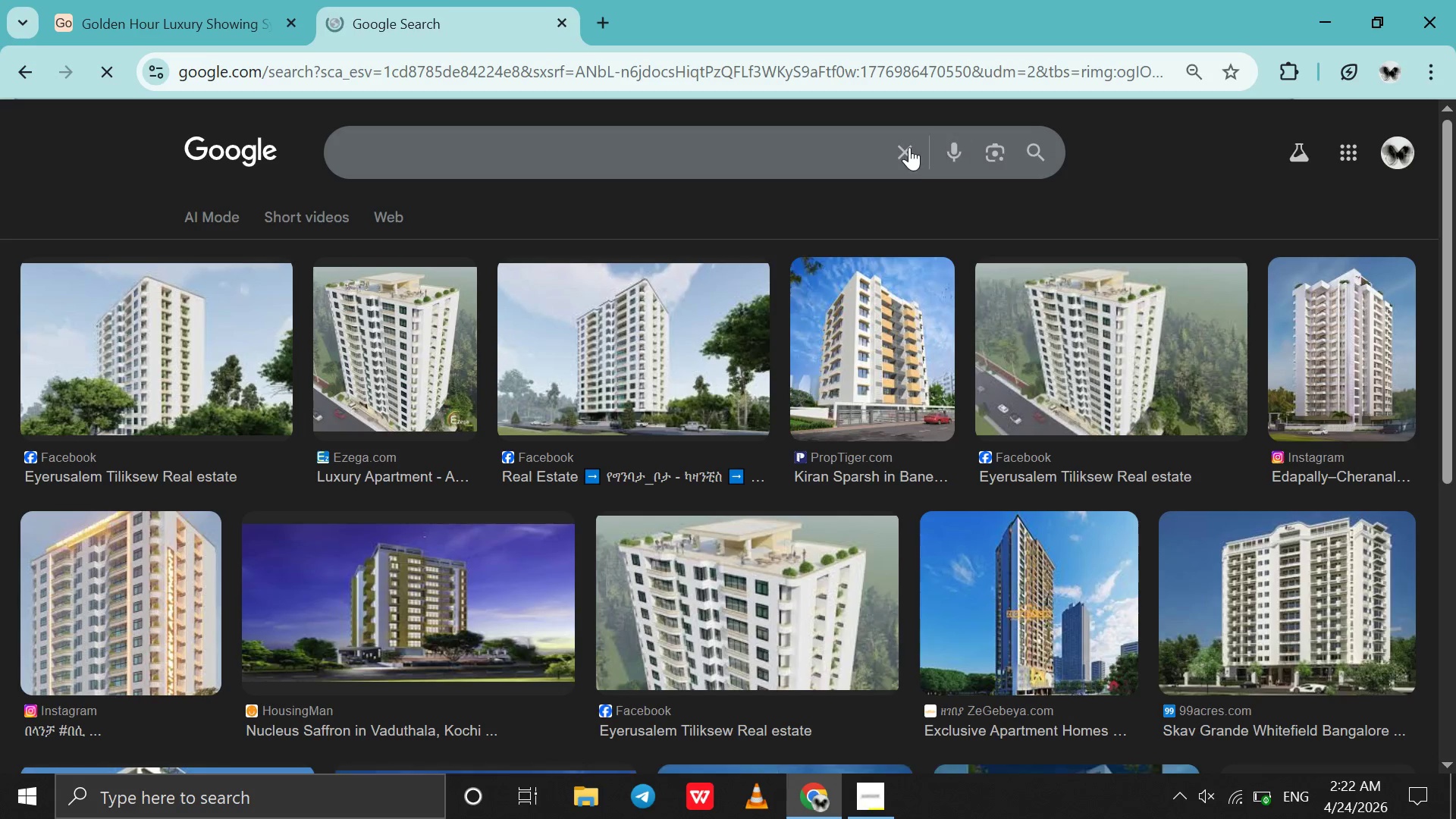 
left_click([908, 147])
 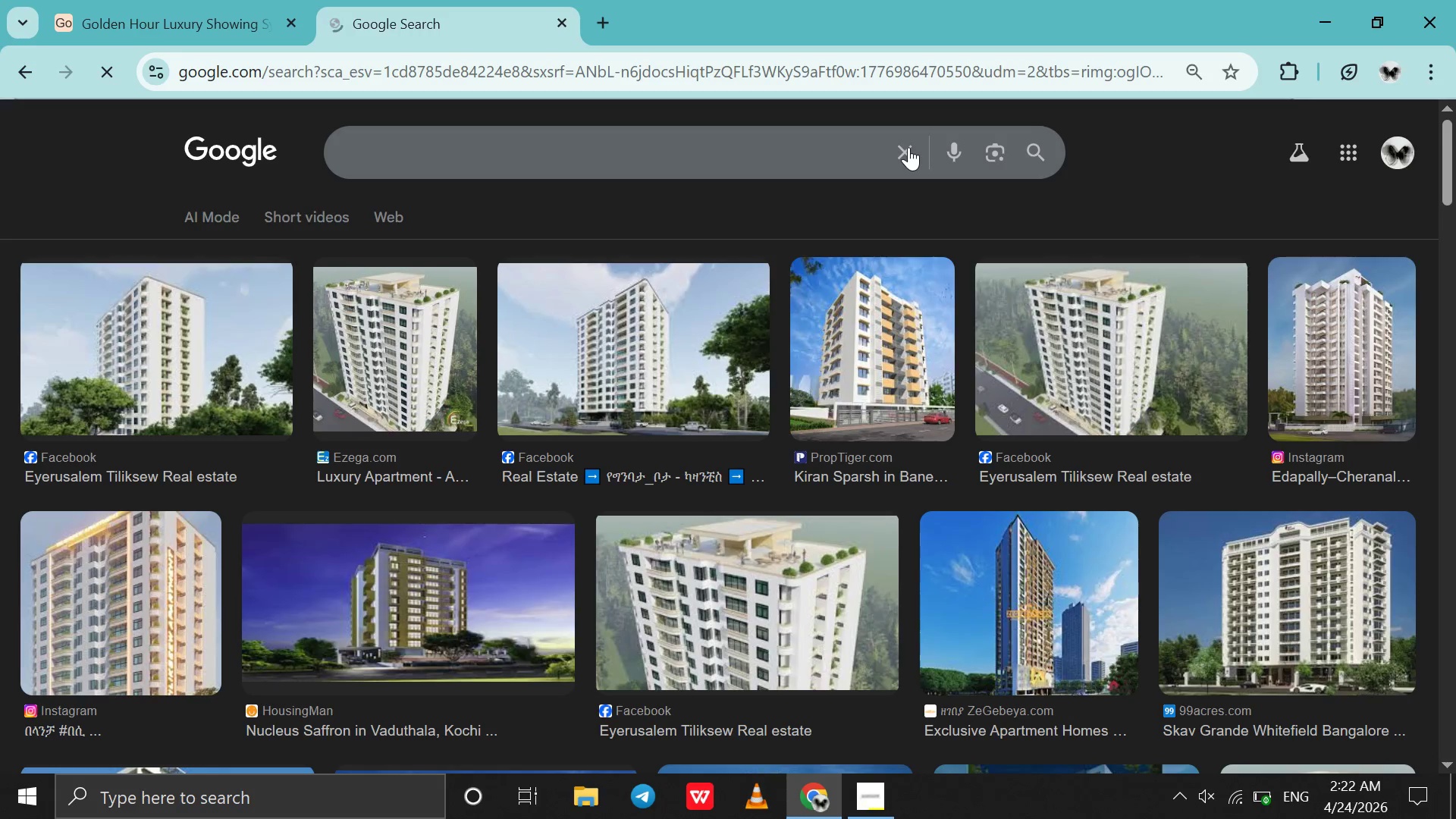 
key(Control+V)
 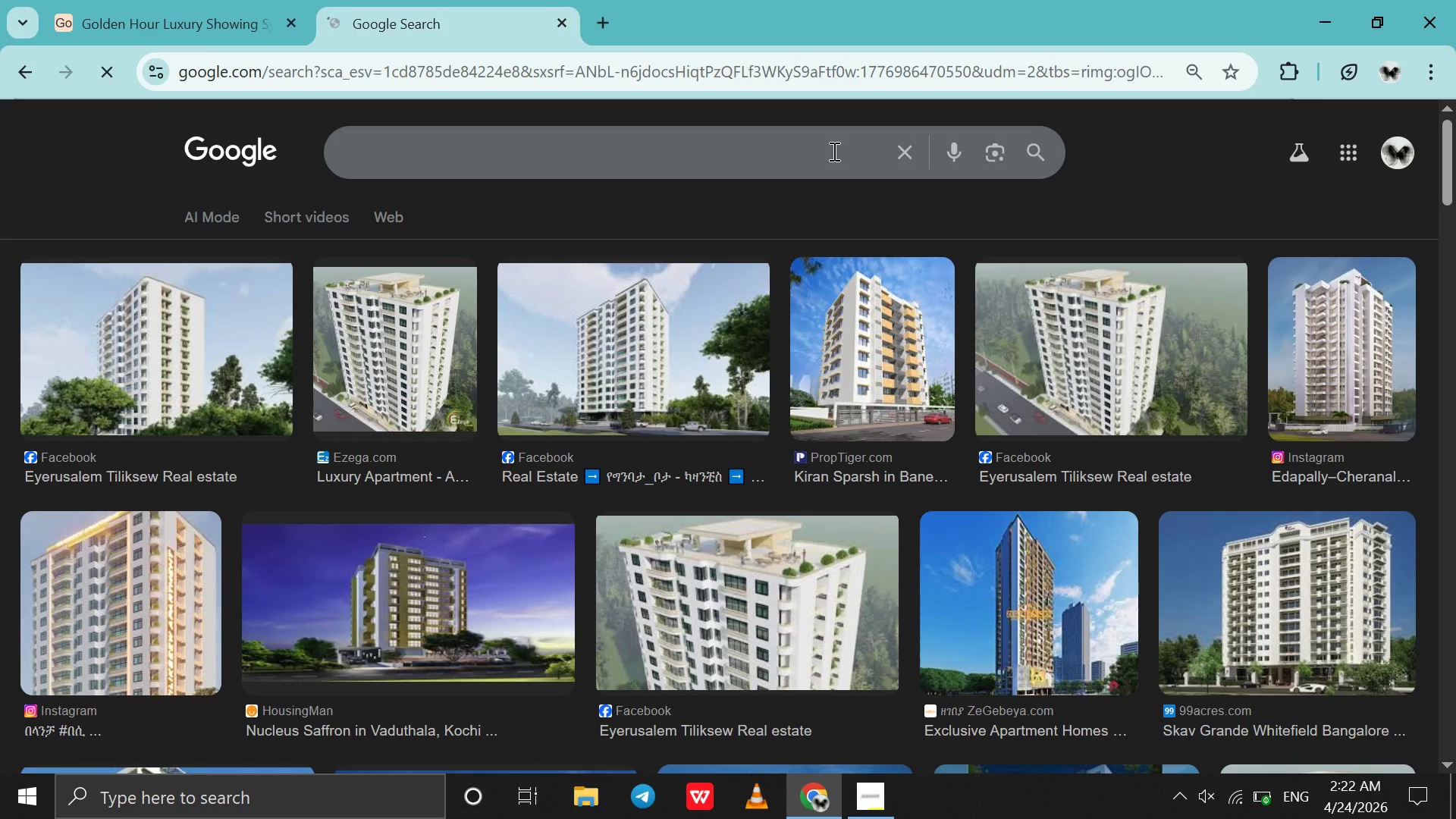 
left_click([833, 151])
 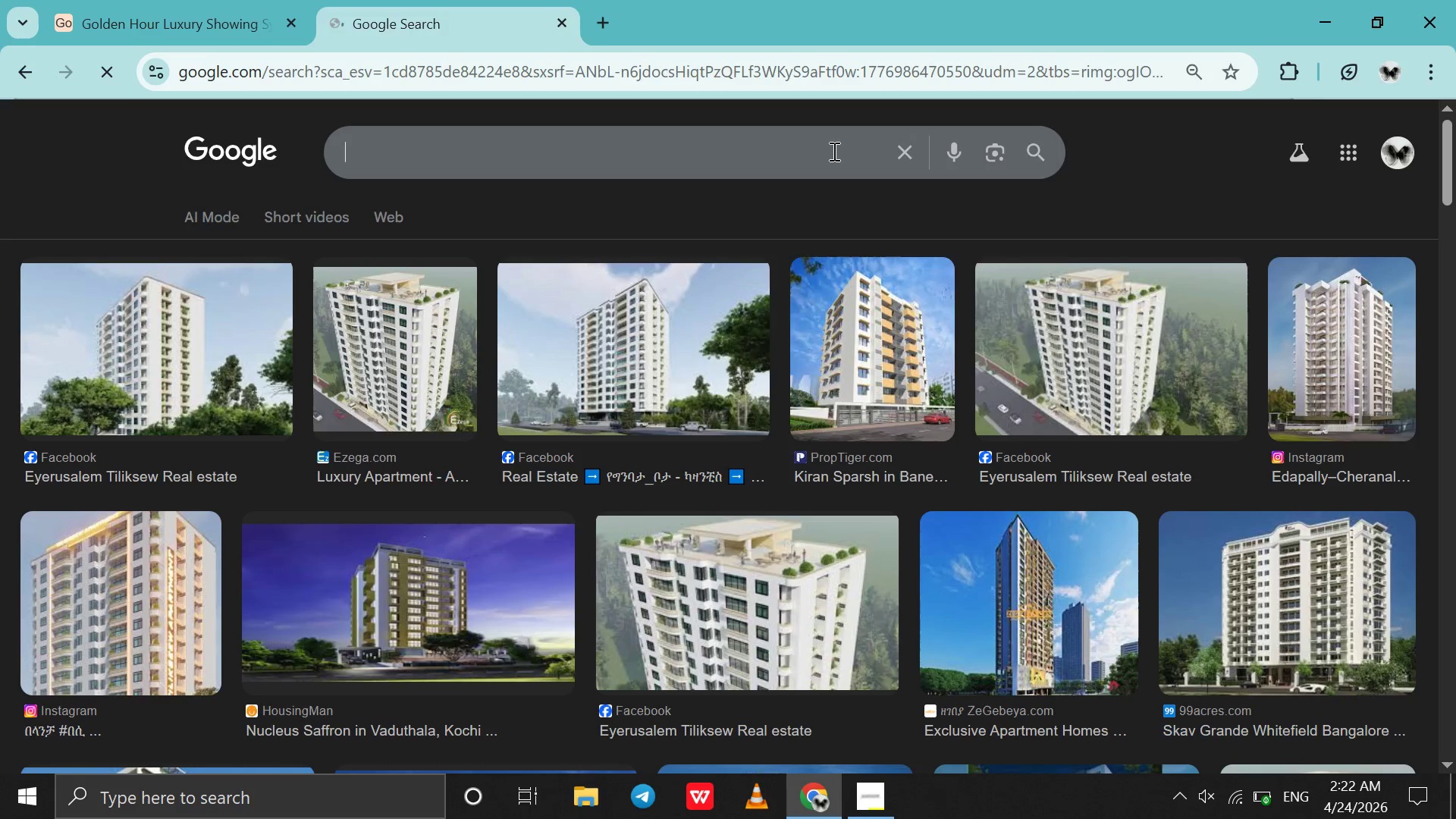 
key(Control+V)
 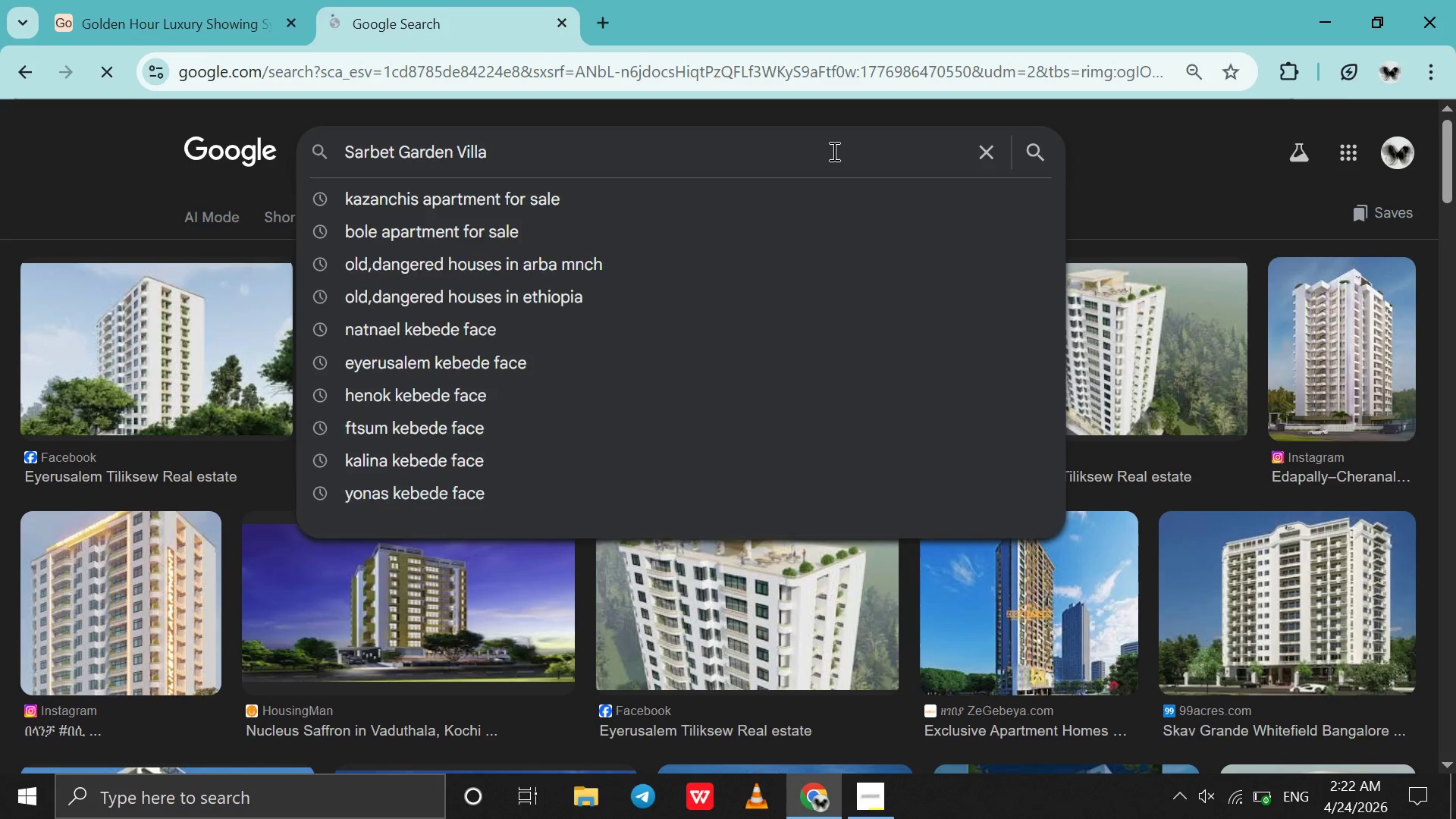 
key(Enter)
 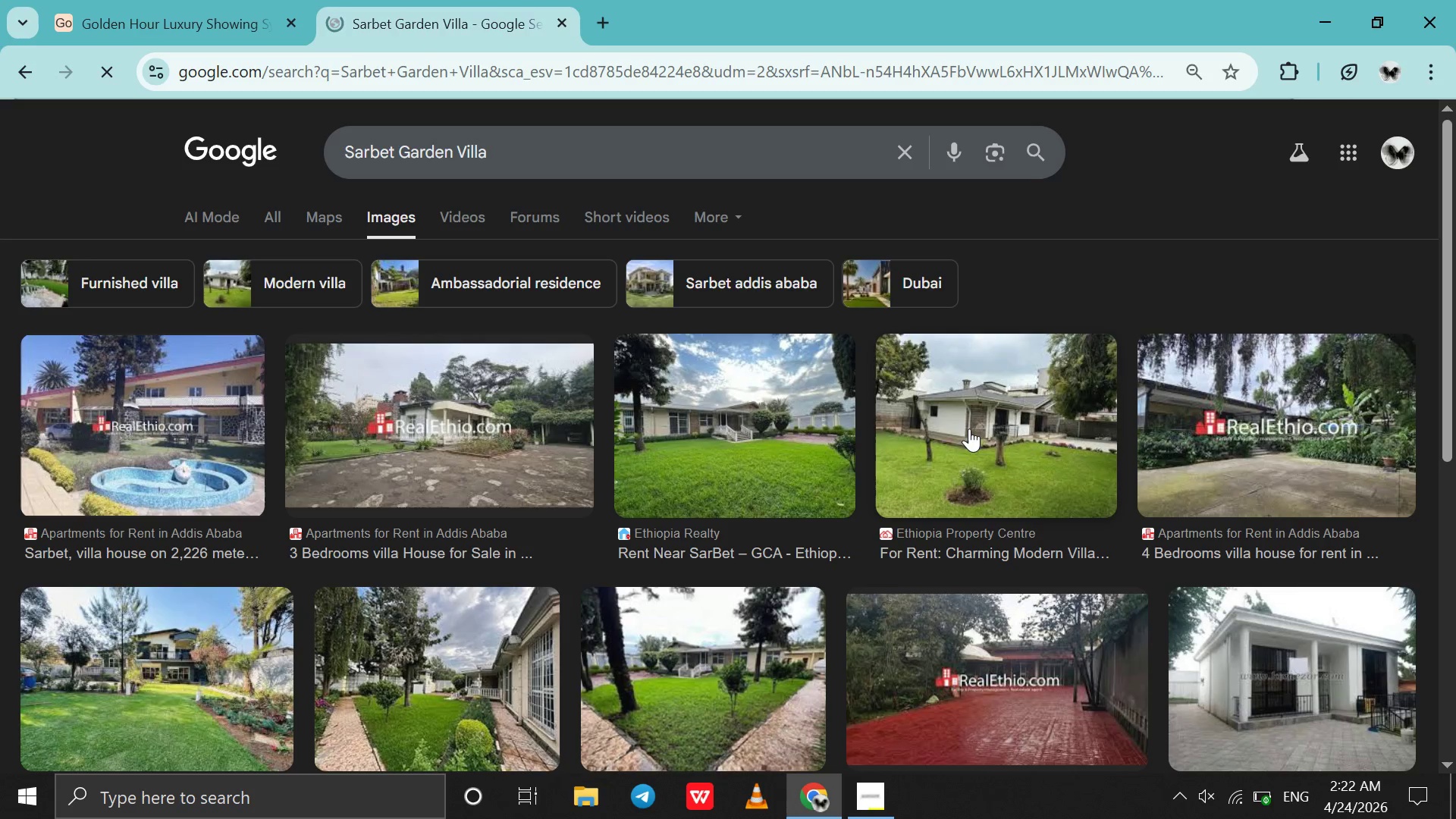 
wait(5.72)
 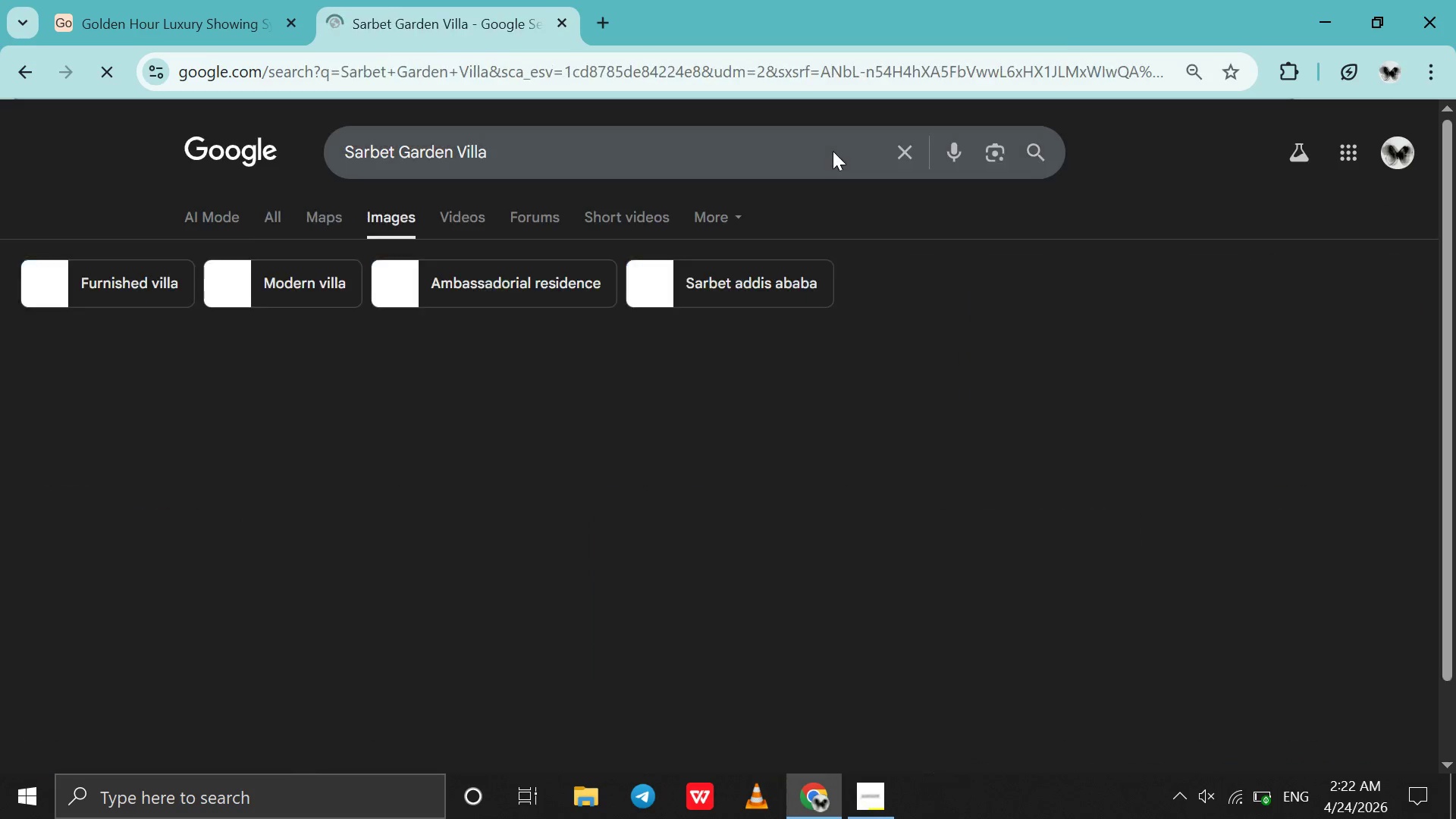 
left_click_drag(start_coordinate=[1234, 631], to_coordinate=[156, 0])
 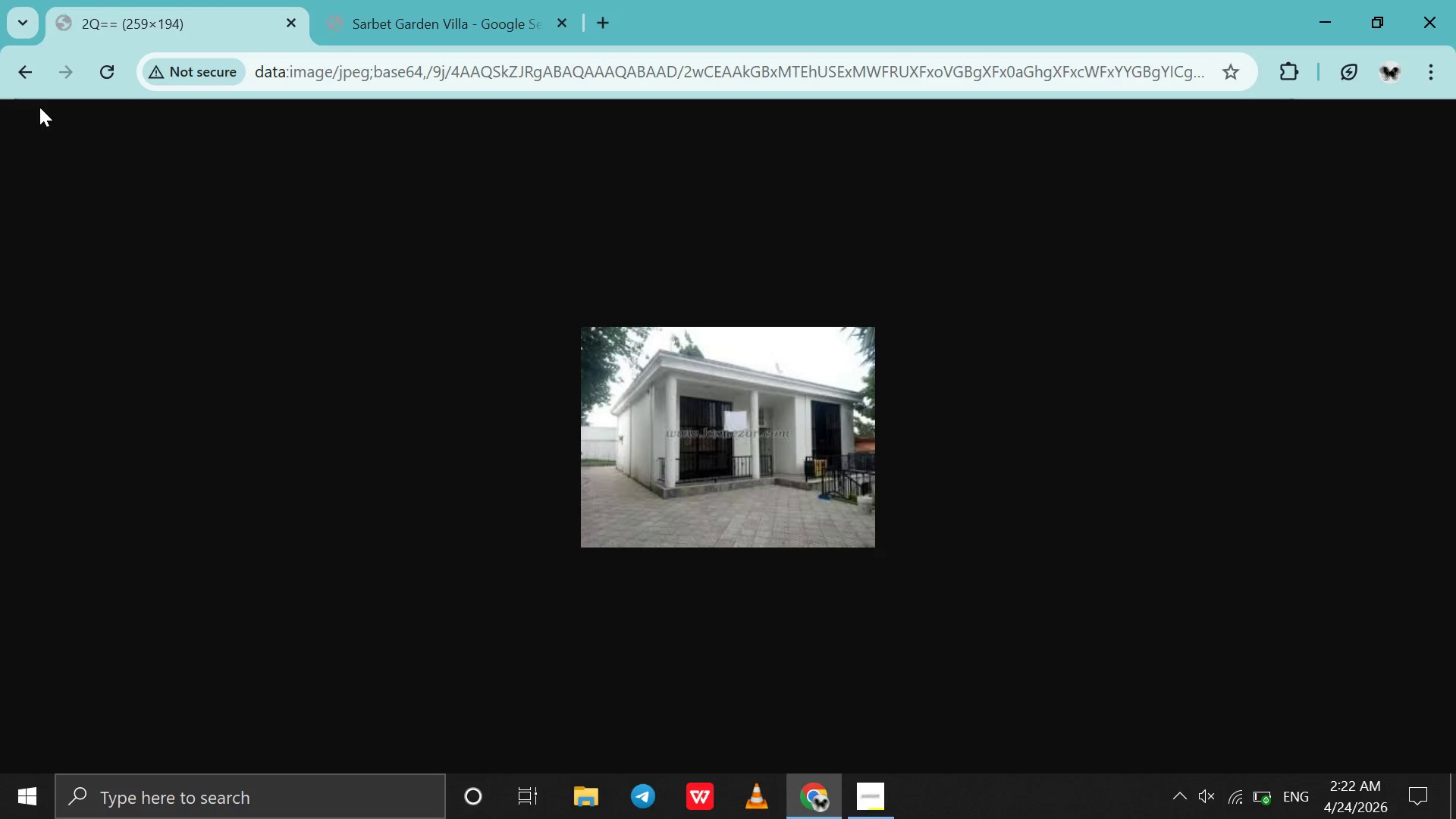 
left_click([26, 76])
 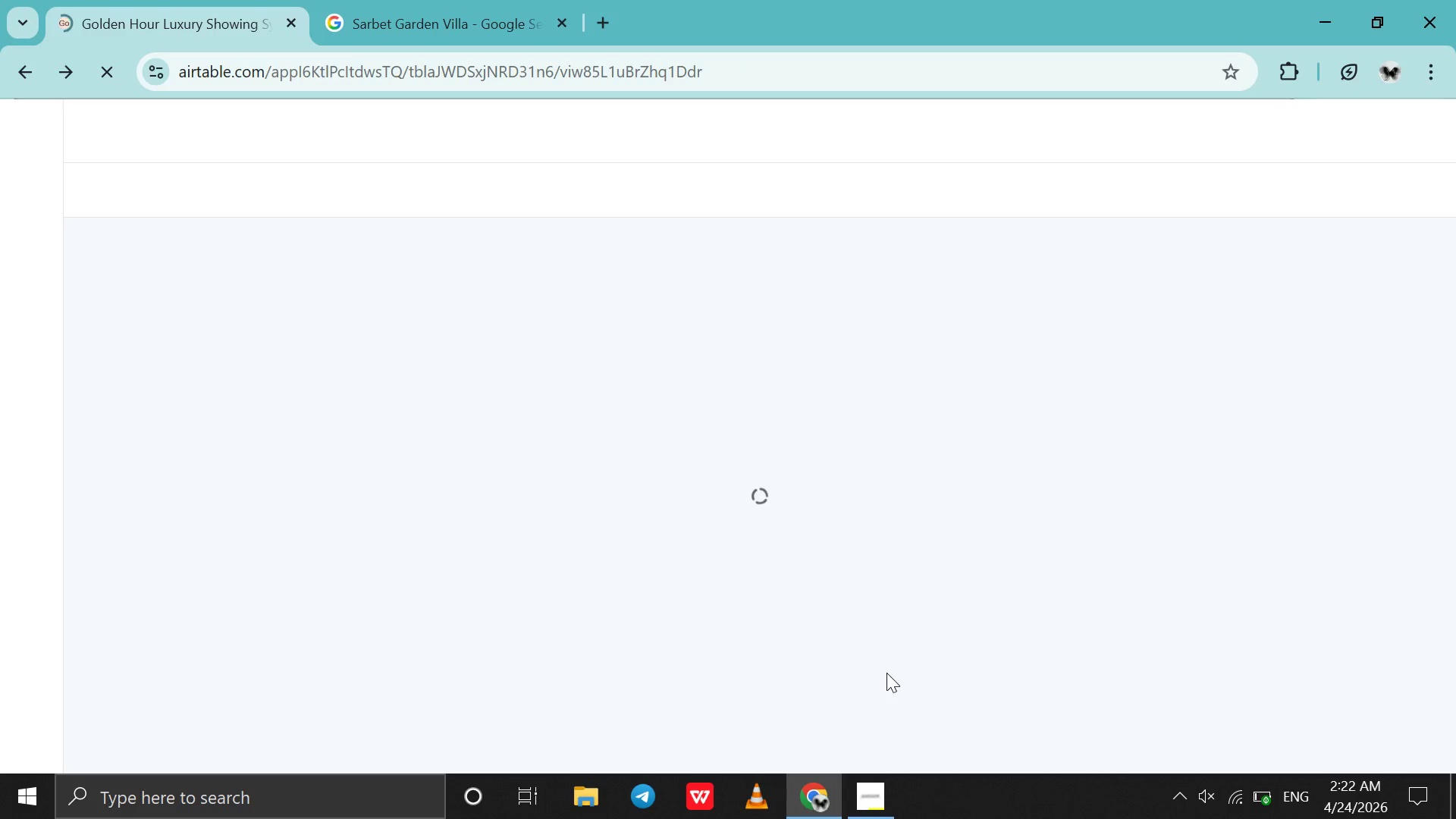 
wait(15.52)
 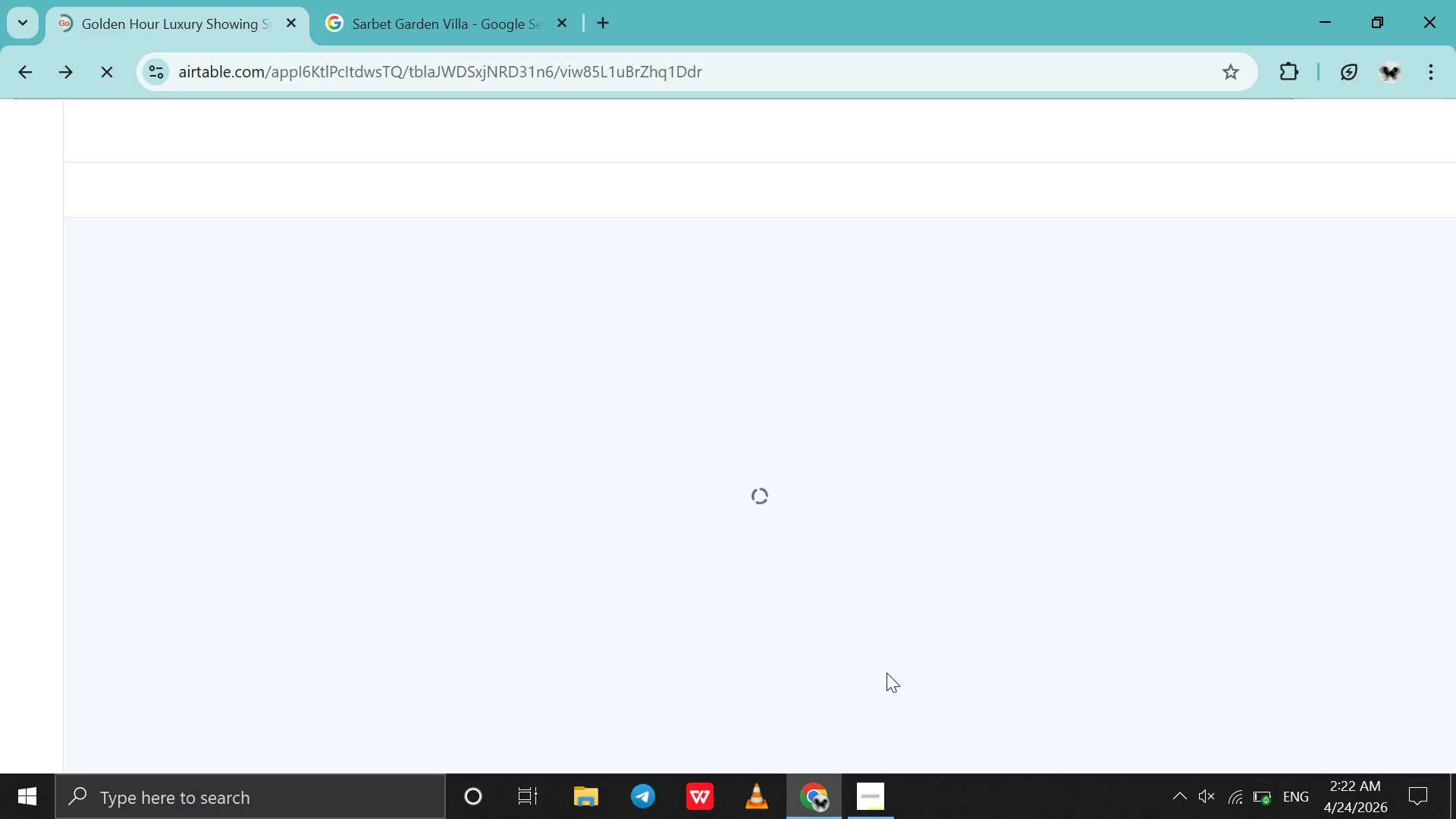 
left_click([1241, 383])
 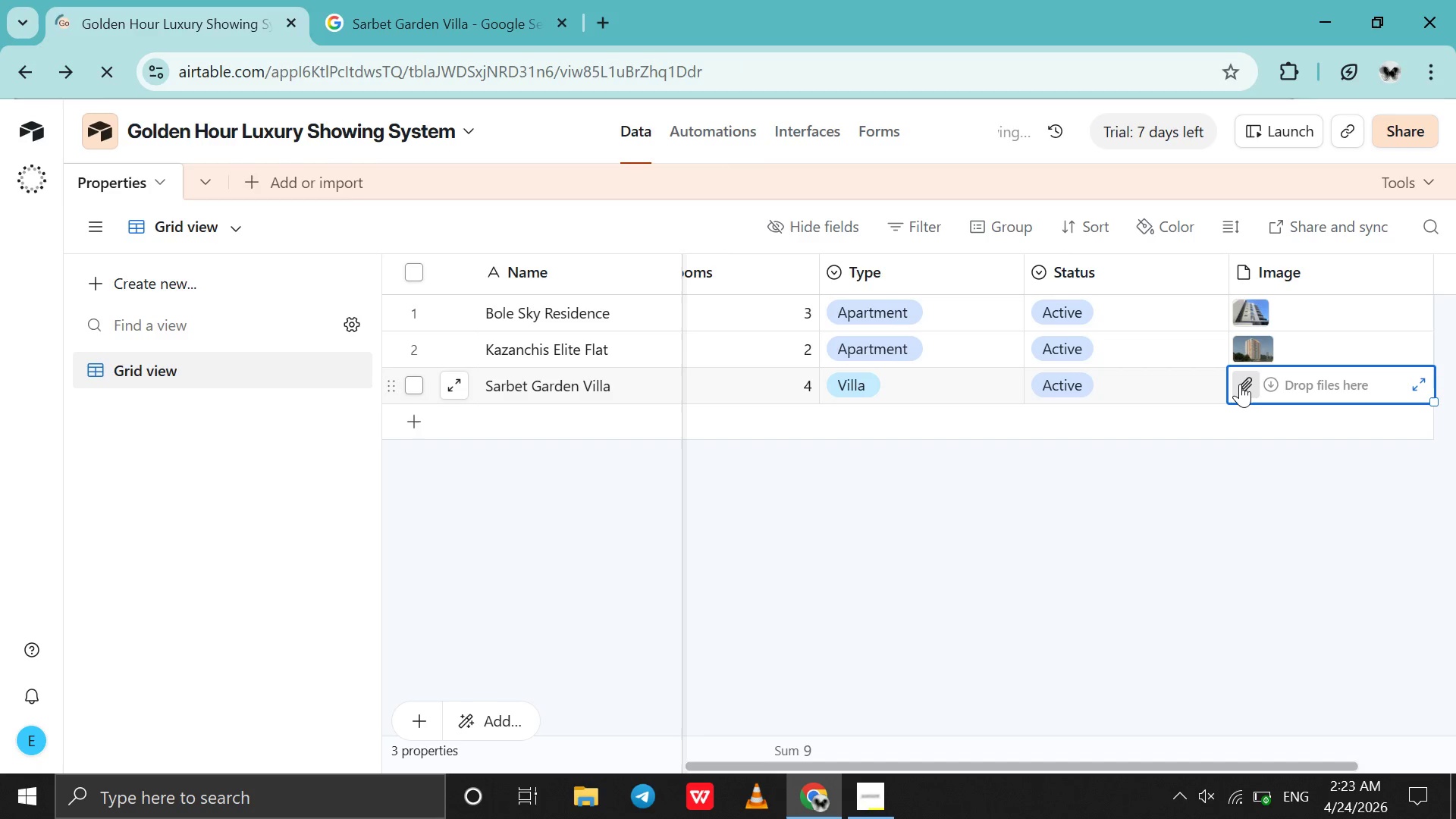 
left_click([1240, 384])
 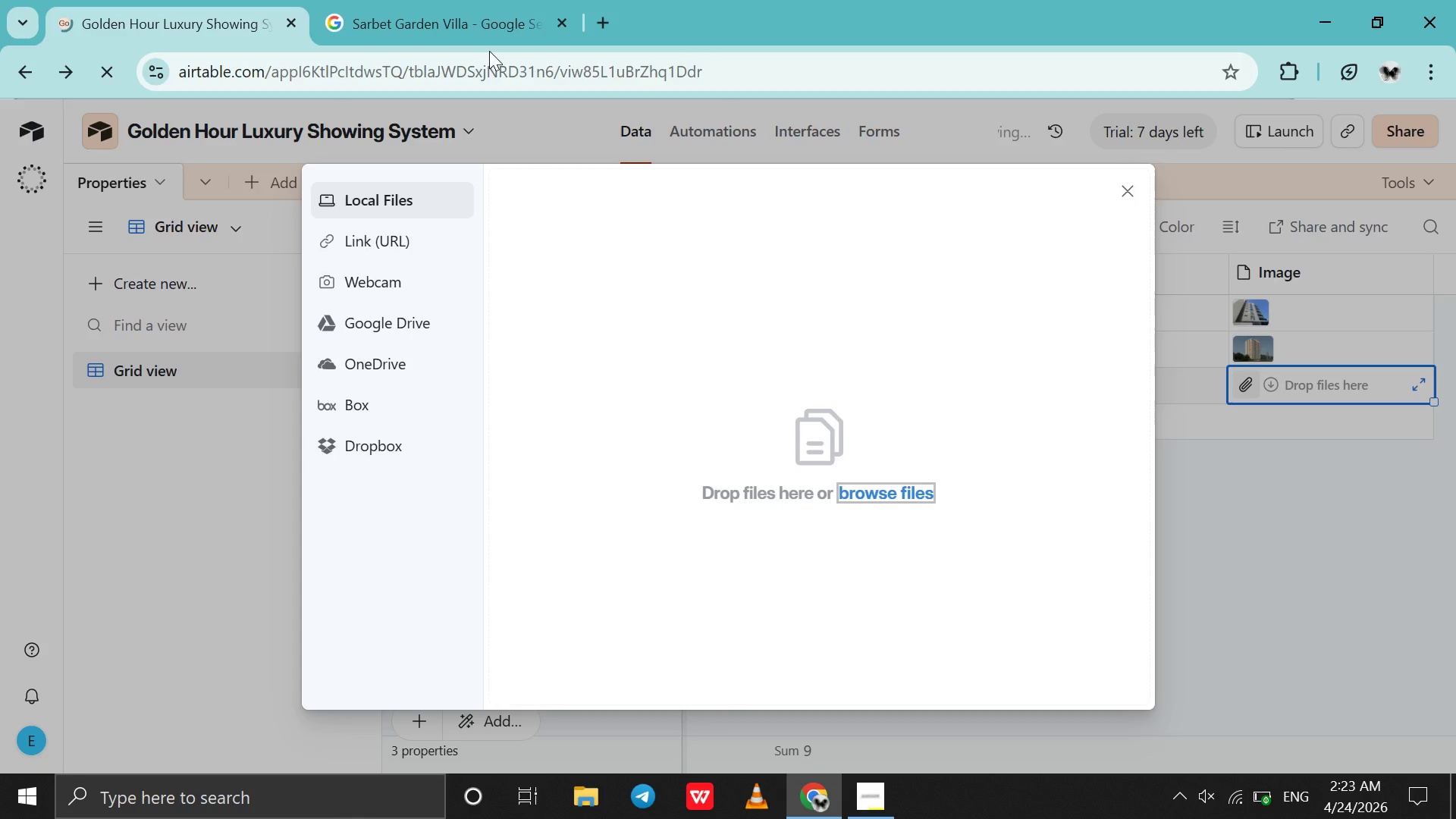 
left_click([448, 1])
 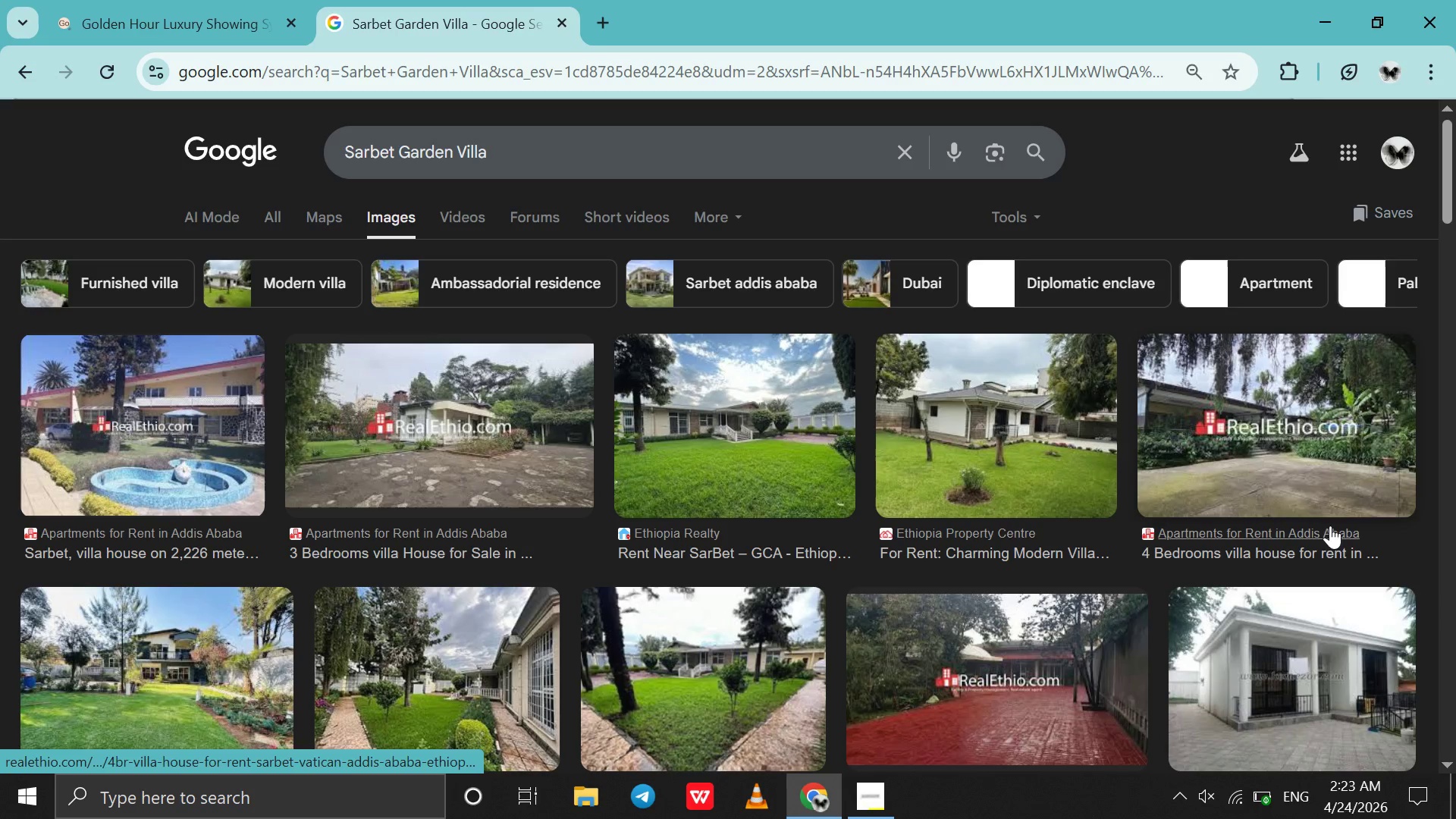 
left_click_drag(start_coordinate=[1379, 699], to_coordinate=[594, 515])
 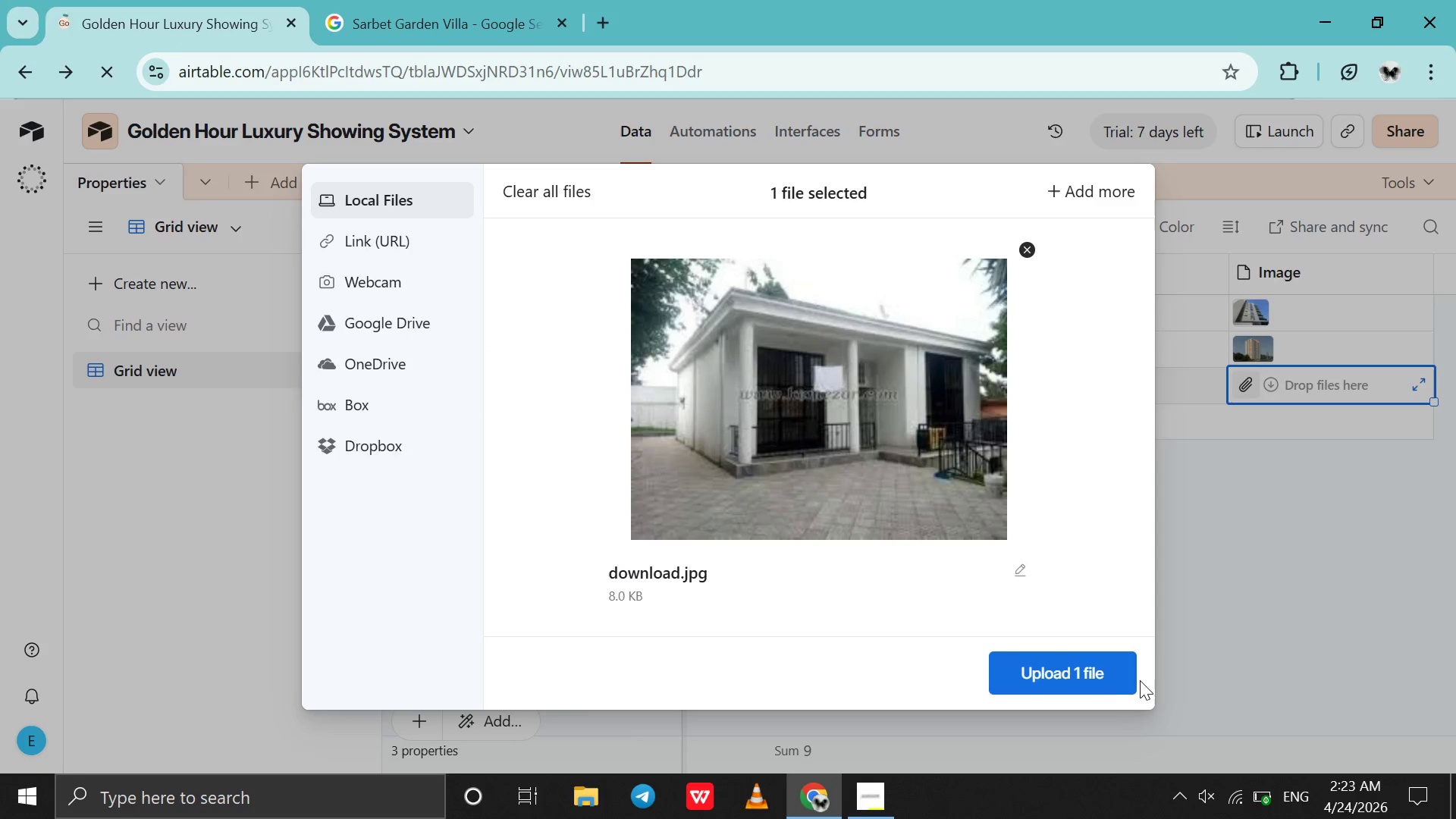 
left_click([1123, 680])
 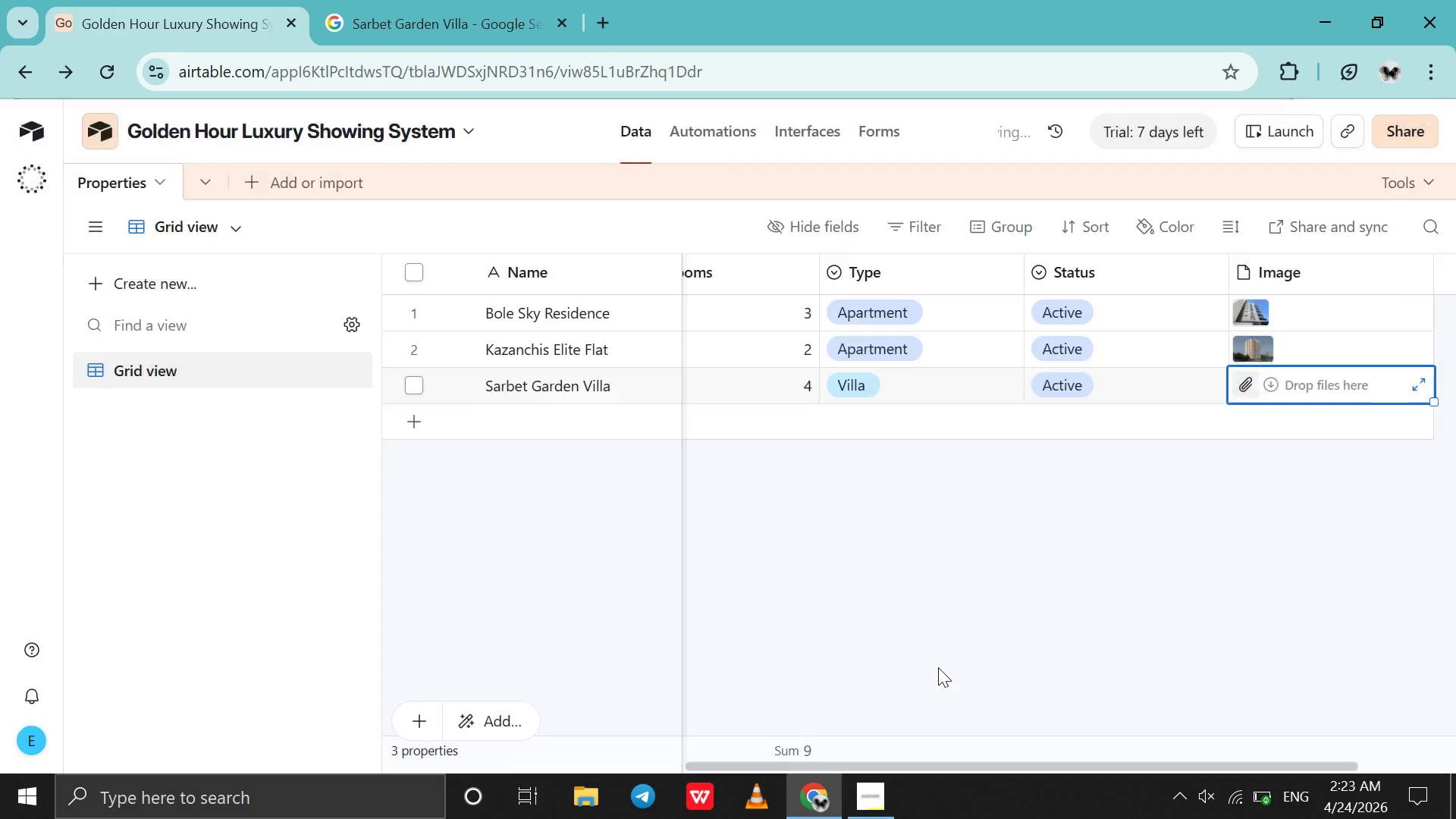 
wait(7.86)
 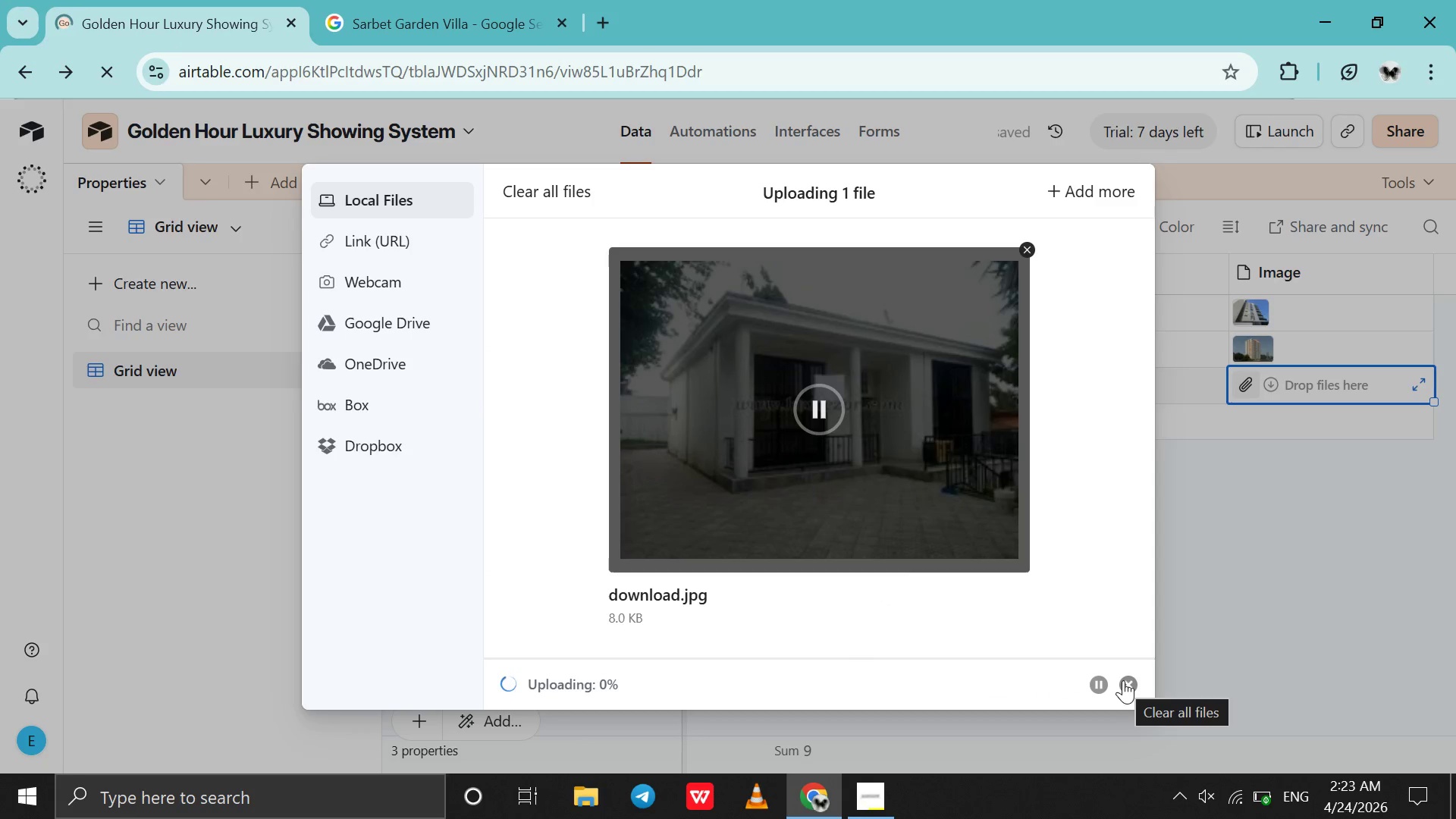 
double_click([515, 422])
 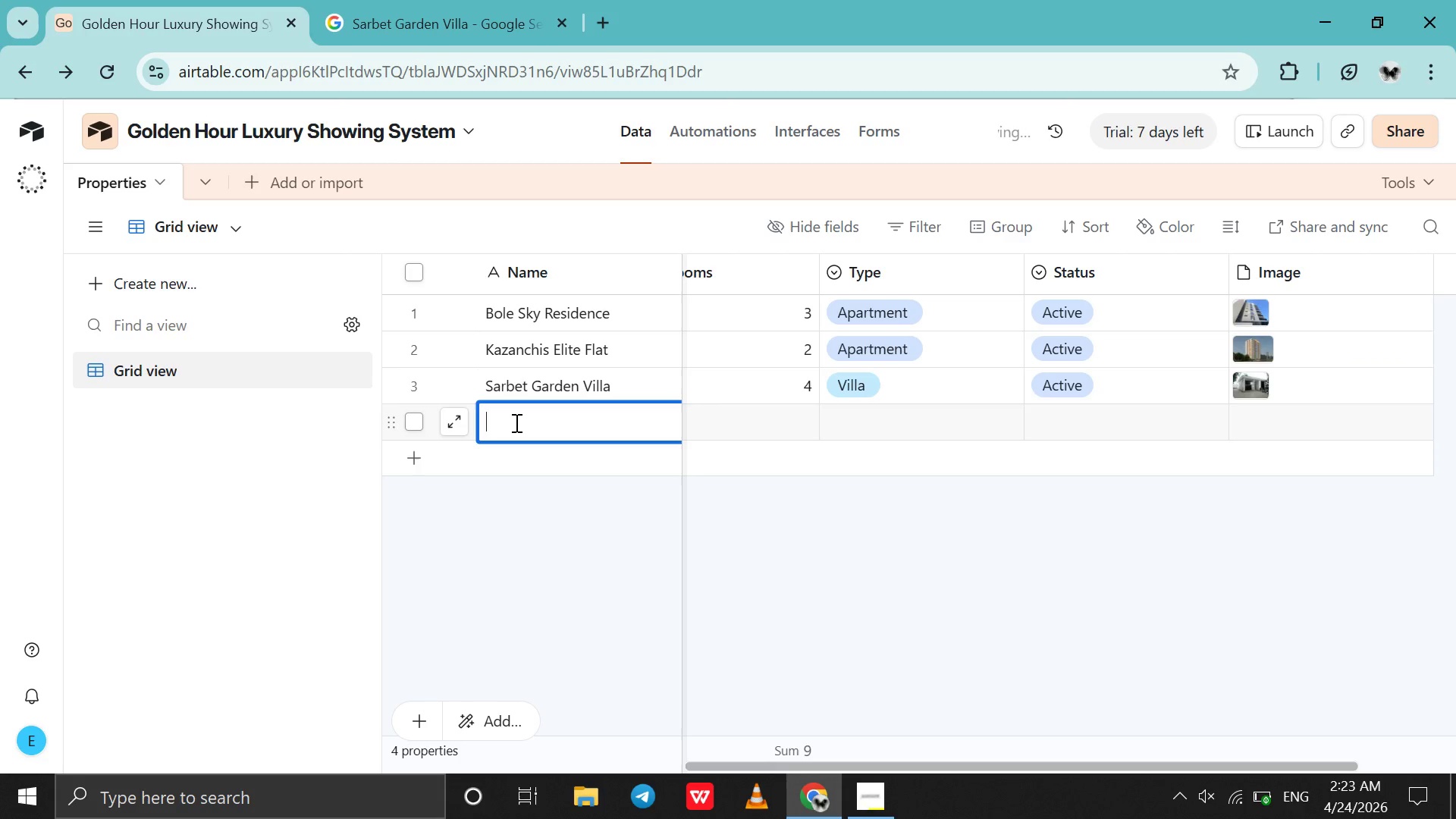 
type(Ayat Hills Mansion)
 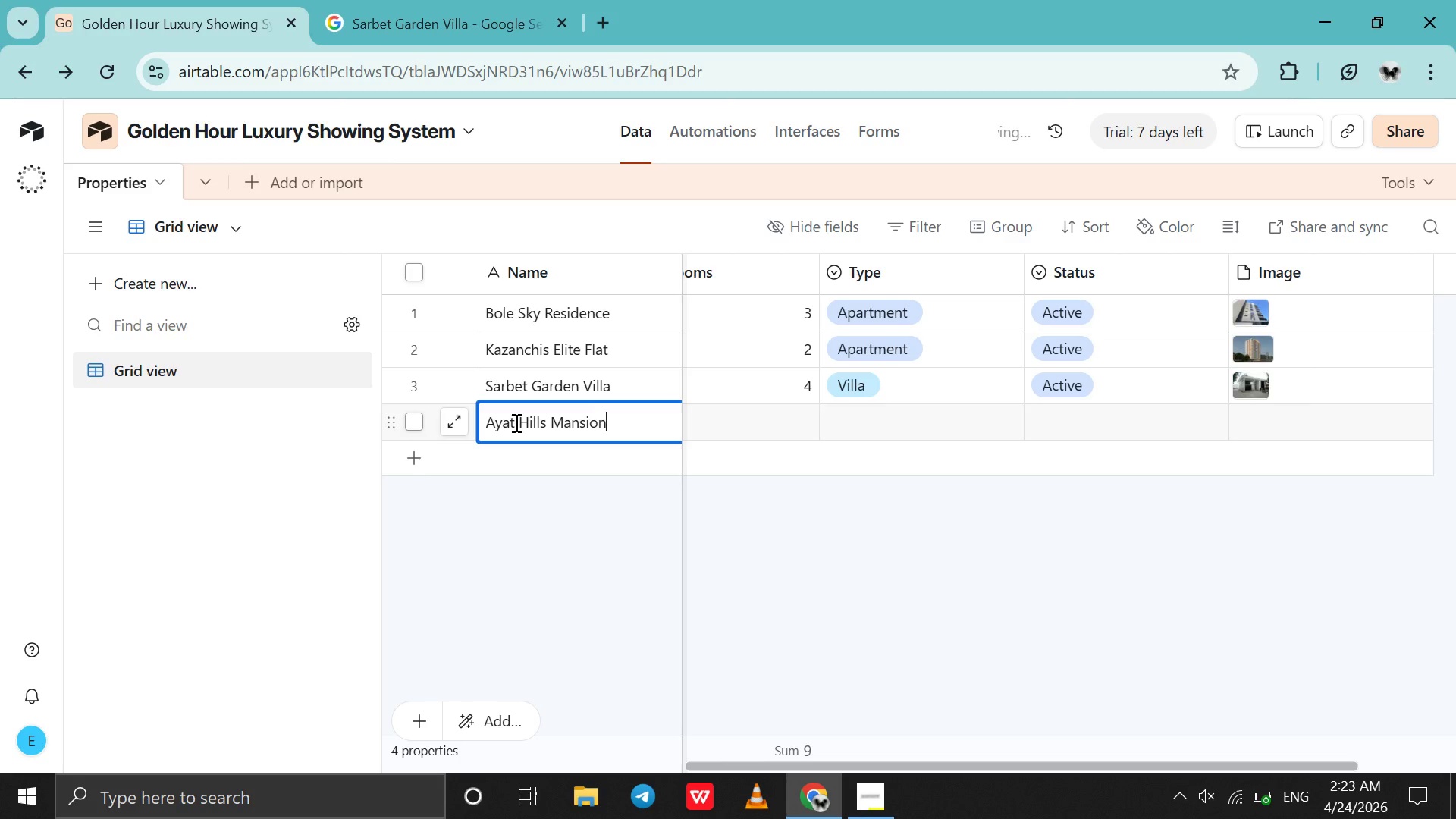 
key(Control+A)
 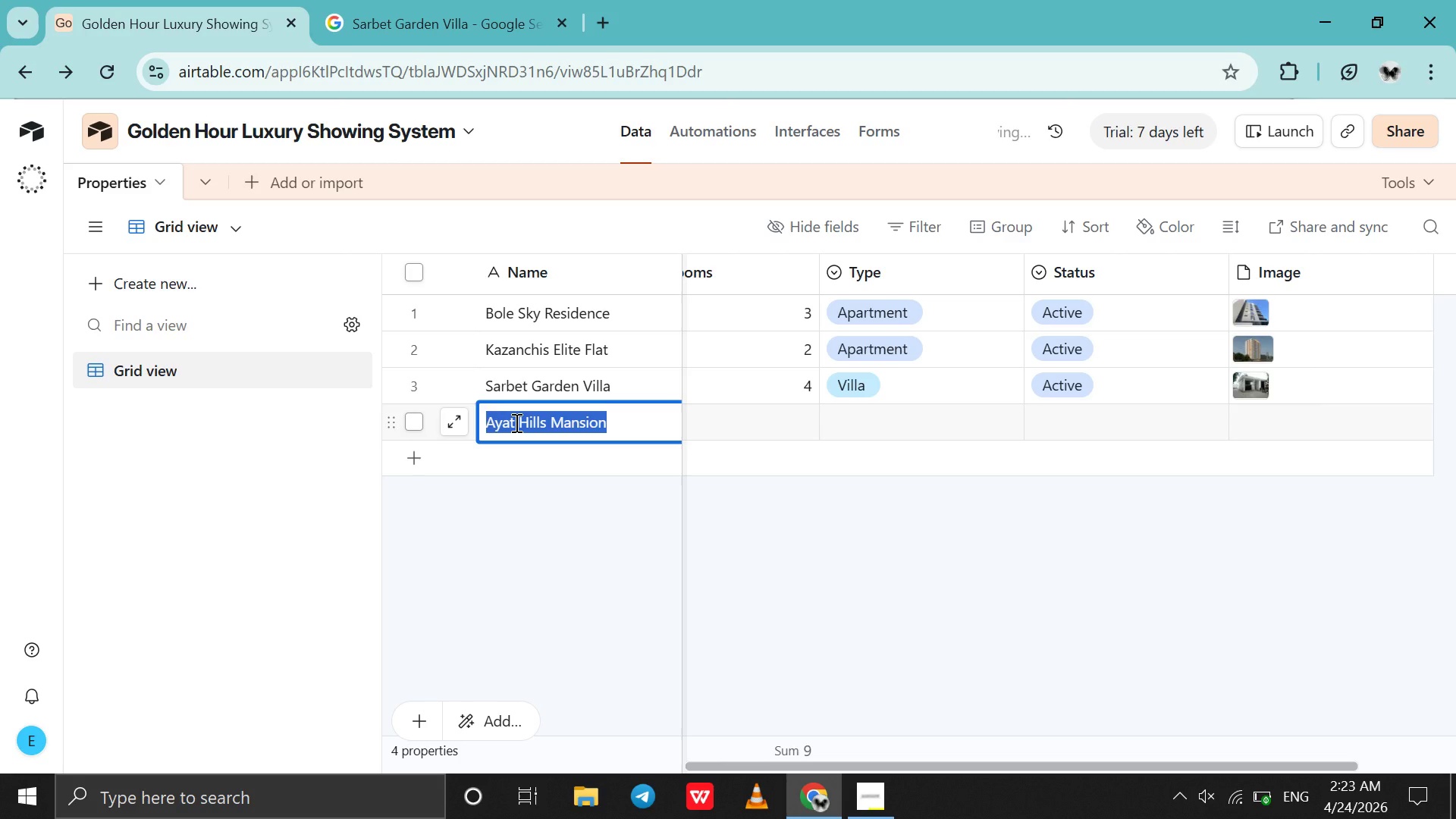 
key(Control+C)
 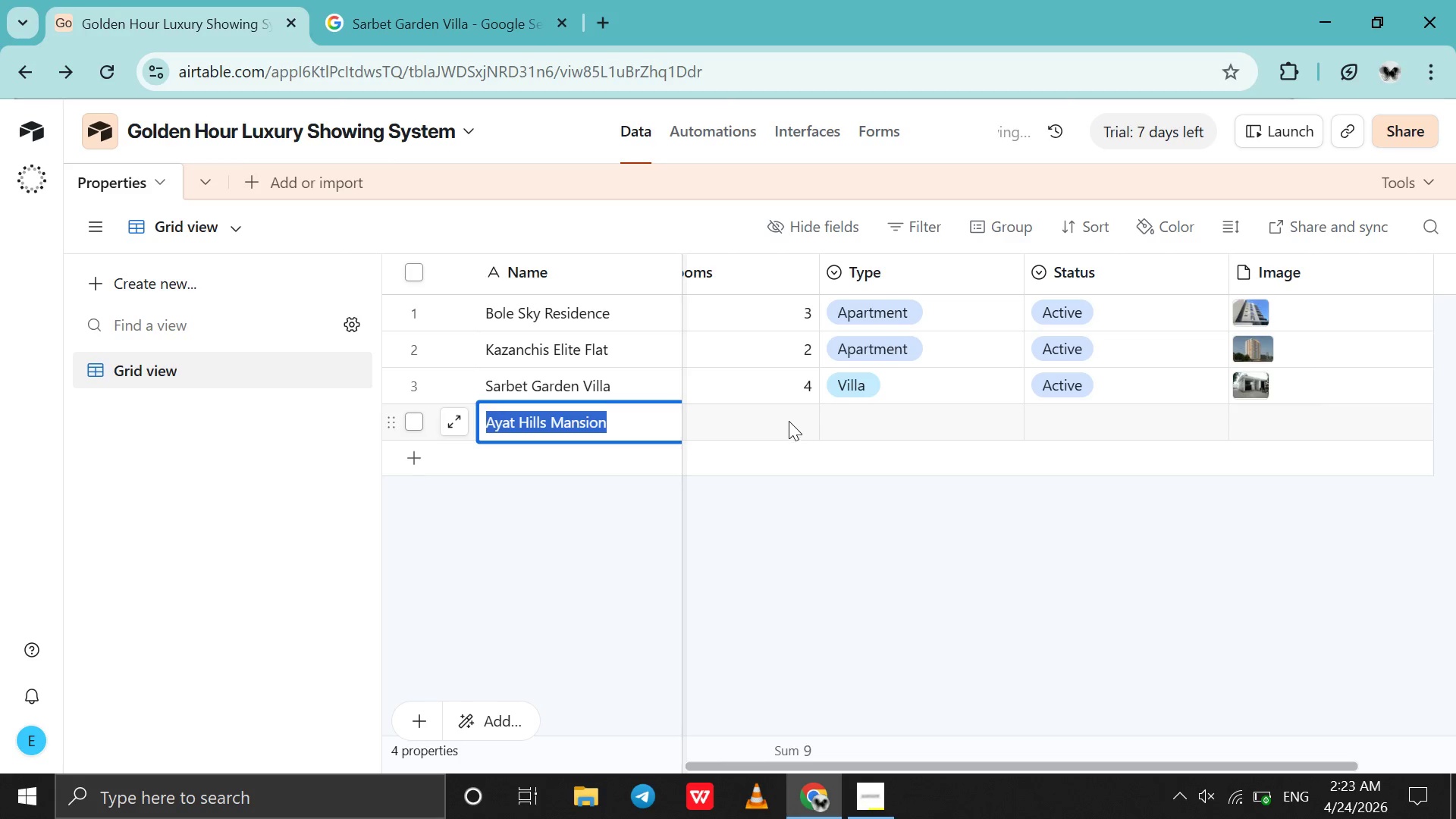 
left_click_drag(start_coordinate=[792, 518], to_coordinate=[1455, 474])
 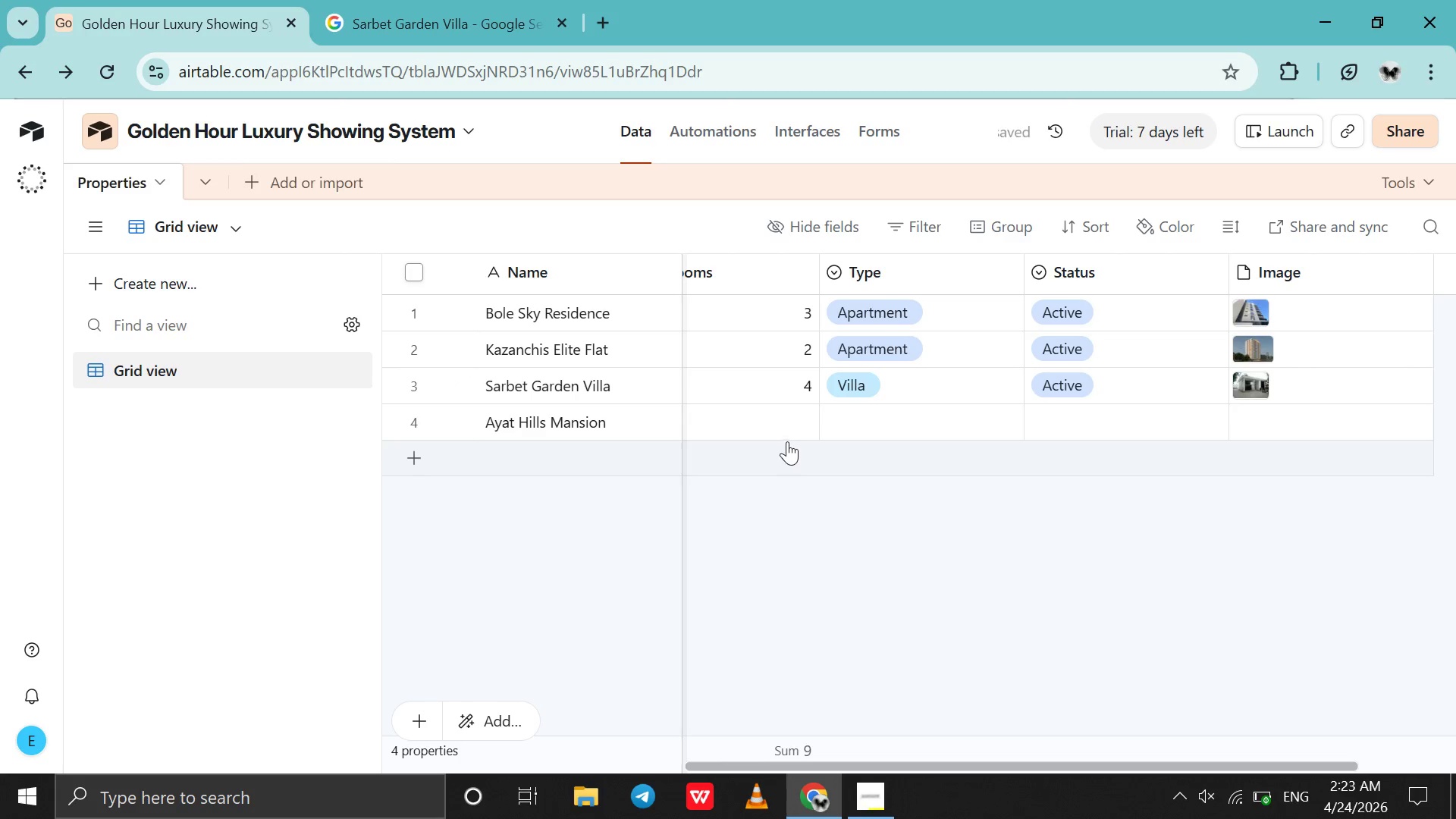 
left_click([780, 426])
 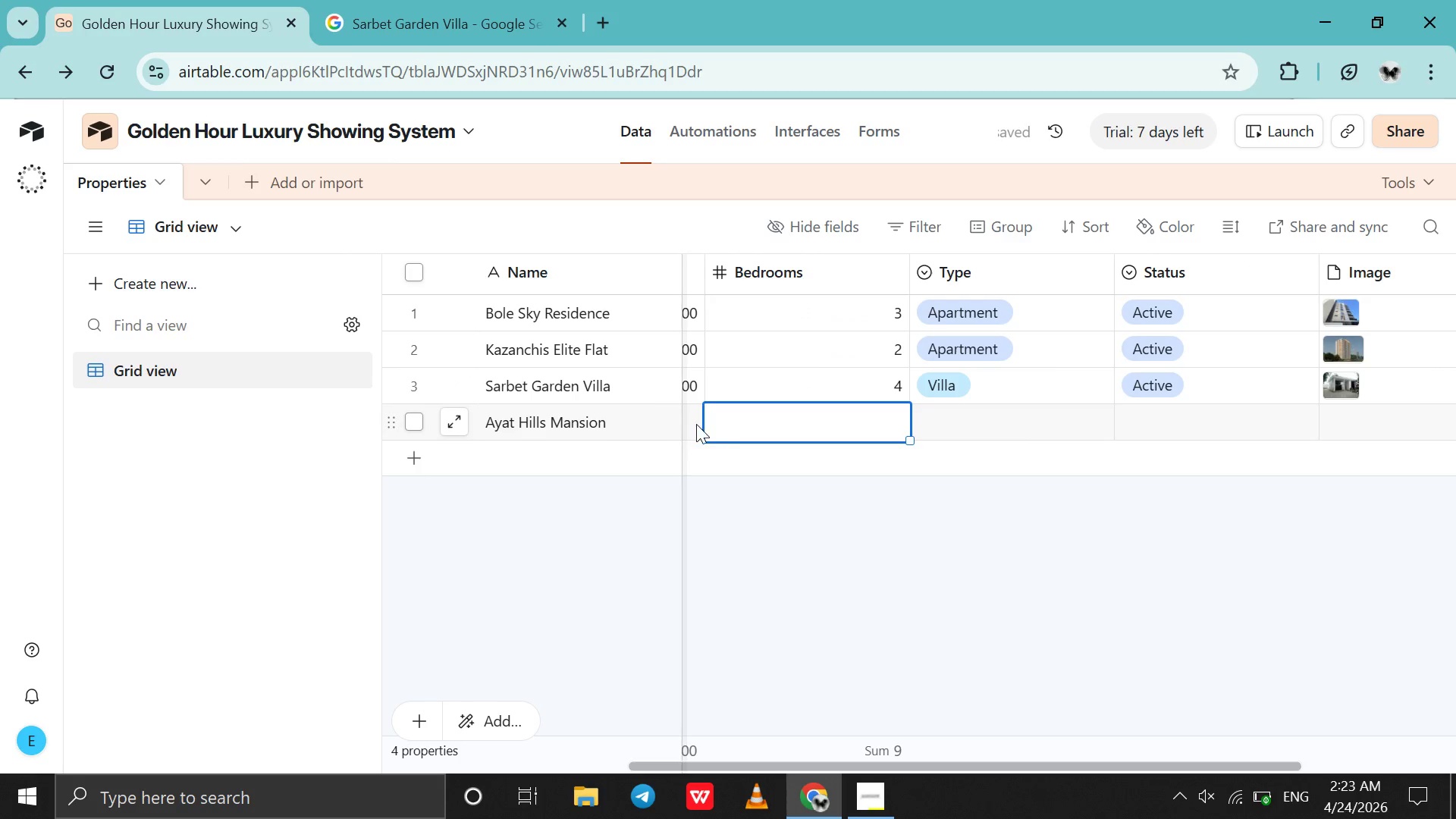 
left_click([696, 424])
 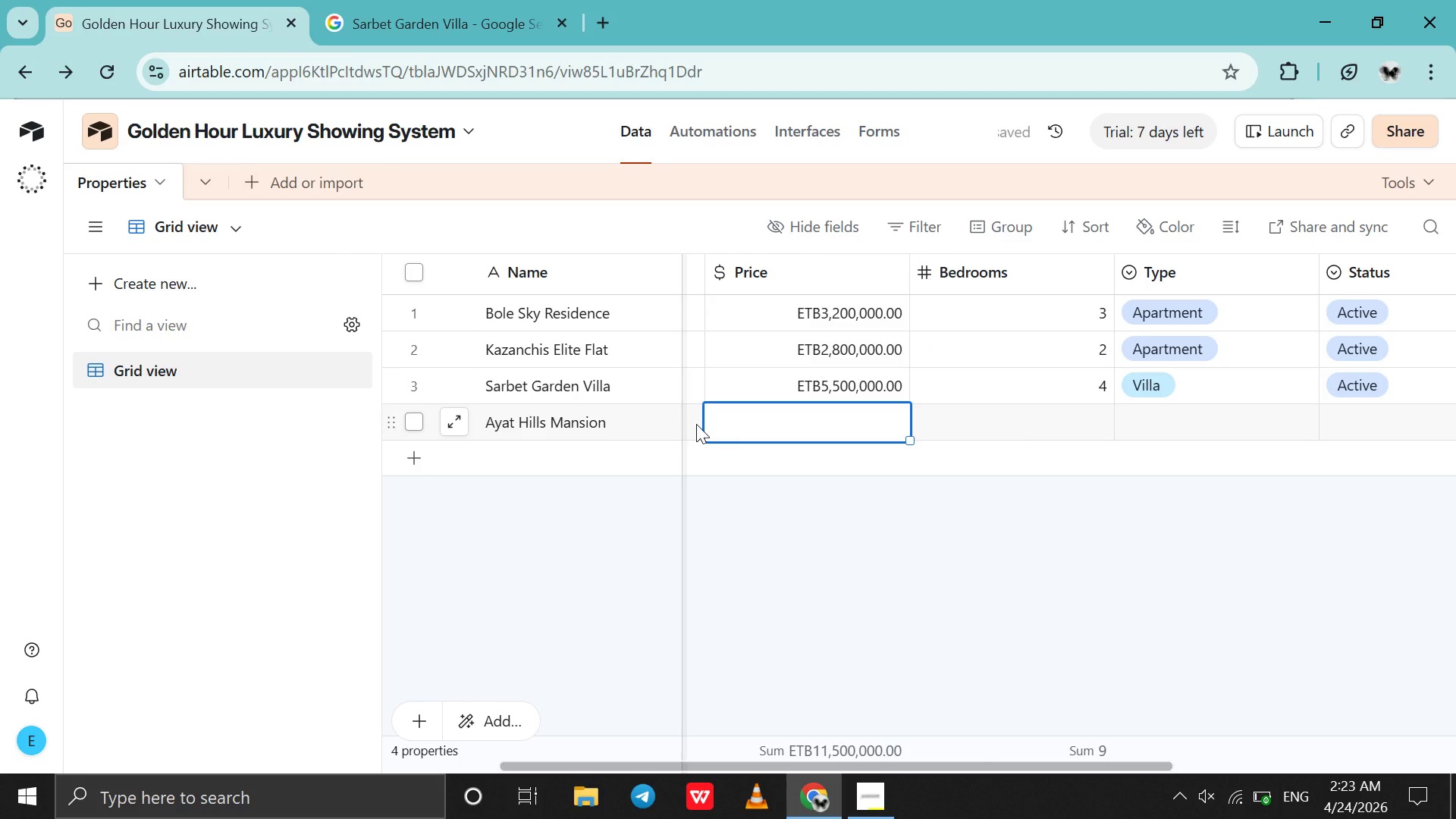 
left_click([696, 424])
 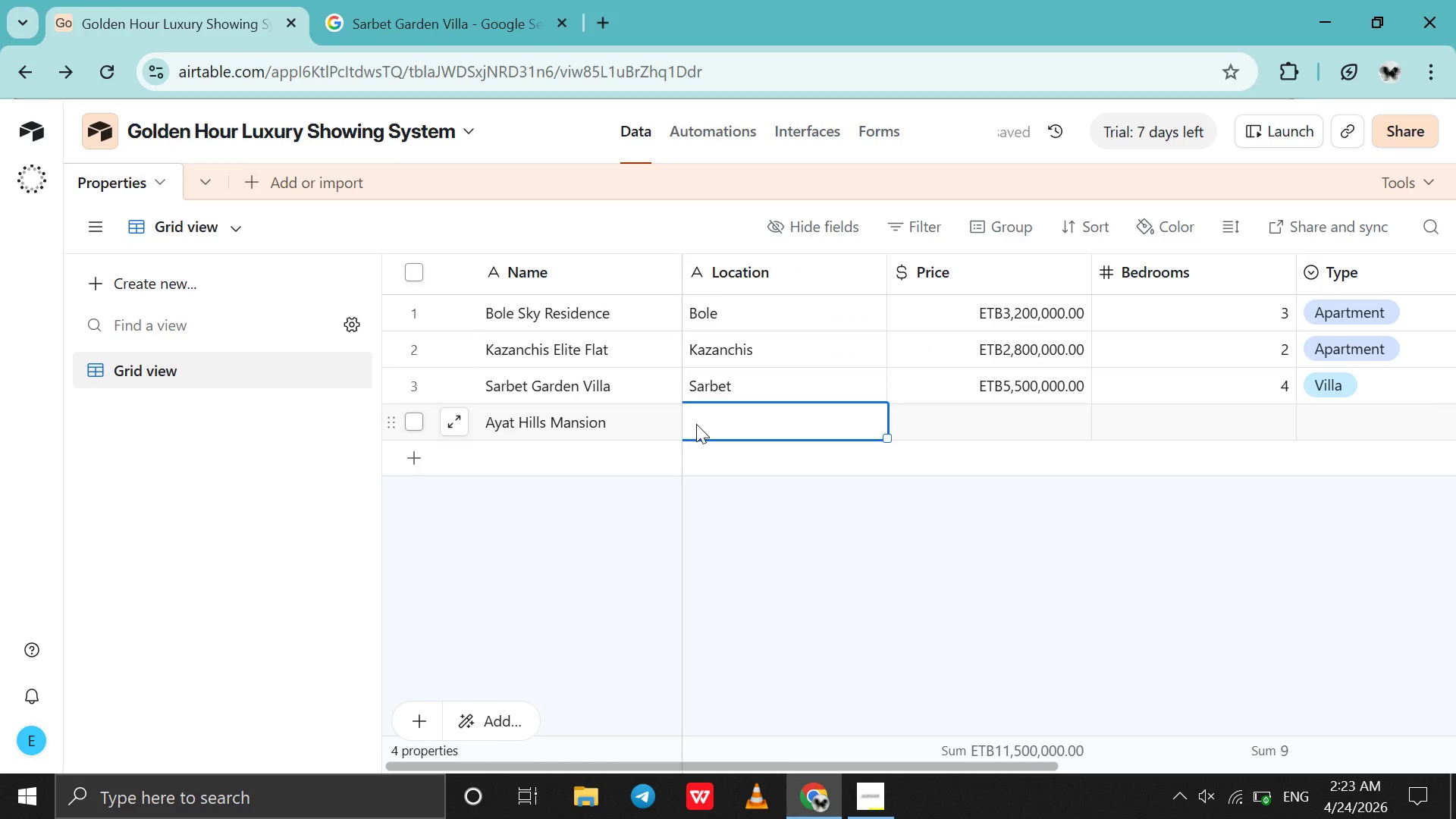 
left_click([696, 424])
 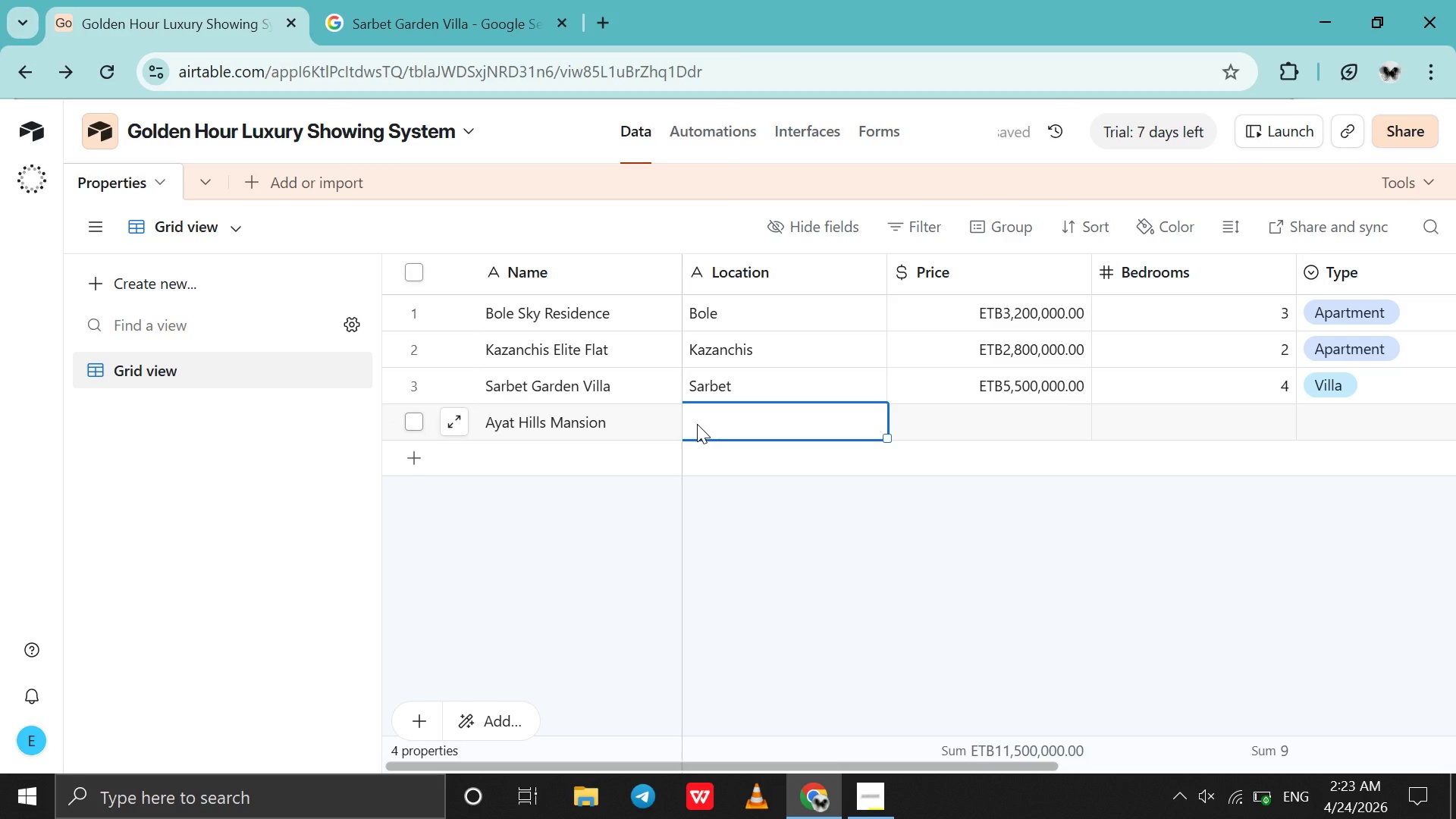 
double_click([697, 424])
 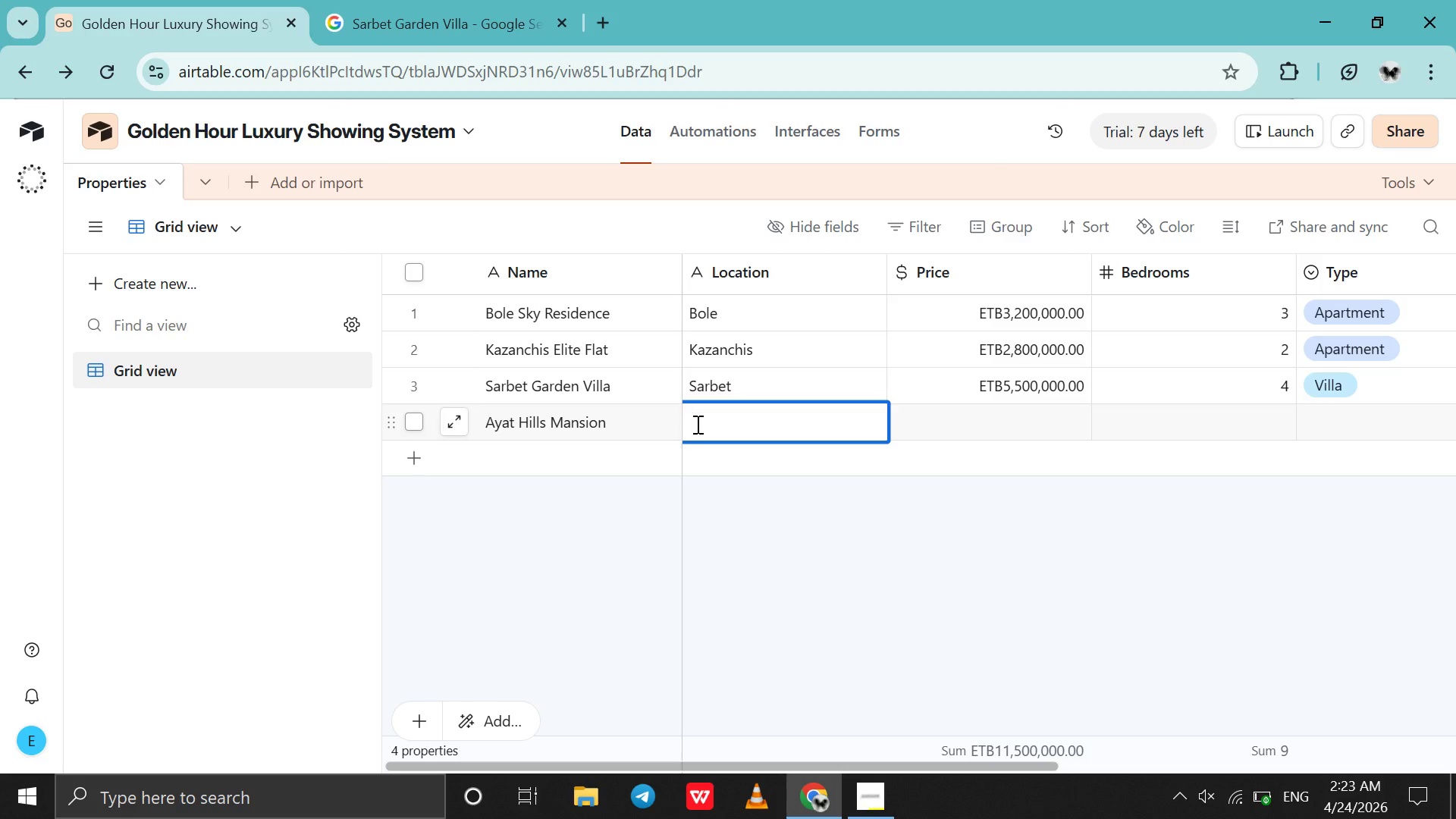 
type(Ayat)
 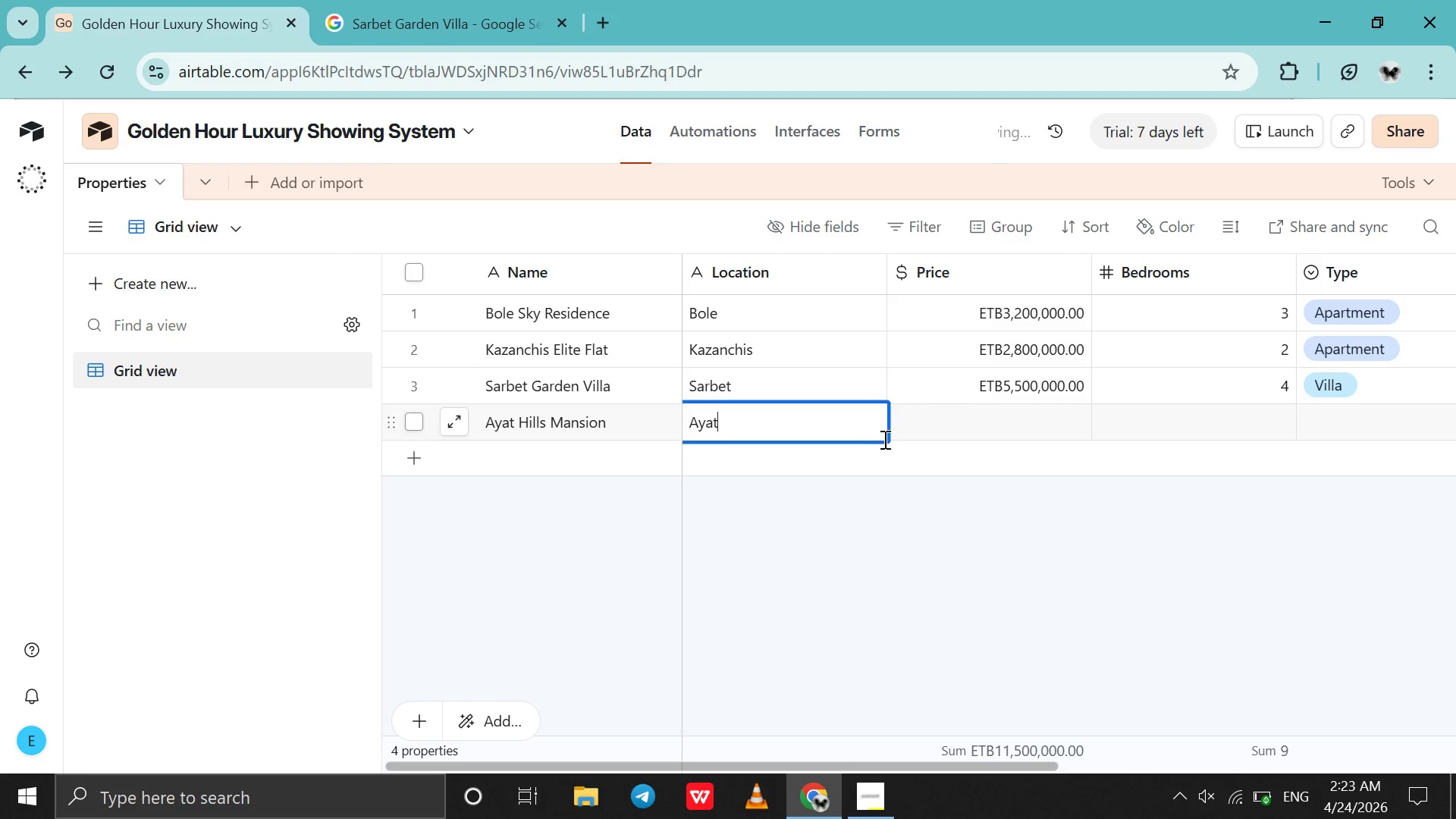 
double_click([927, 429])
 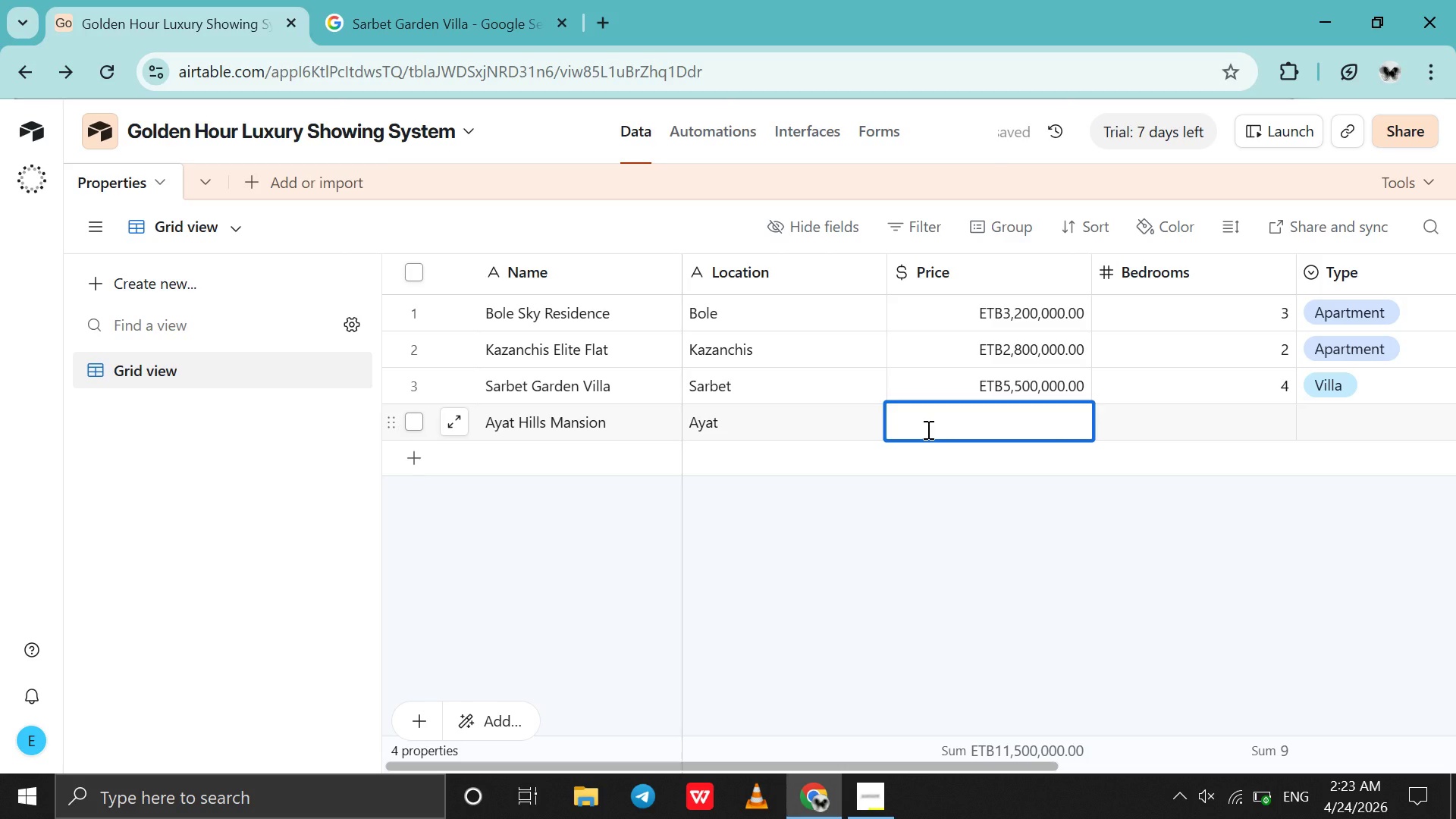 
left_click([927, 429])
 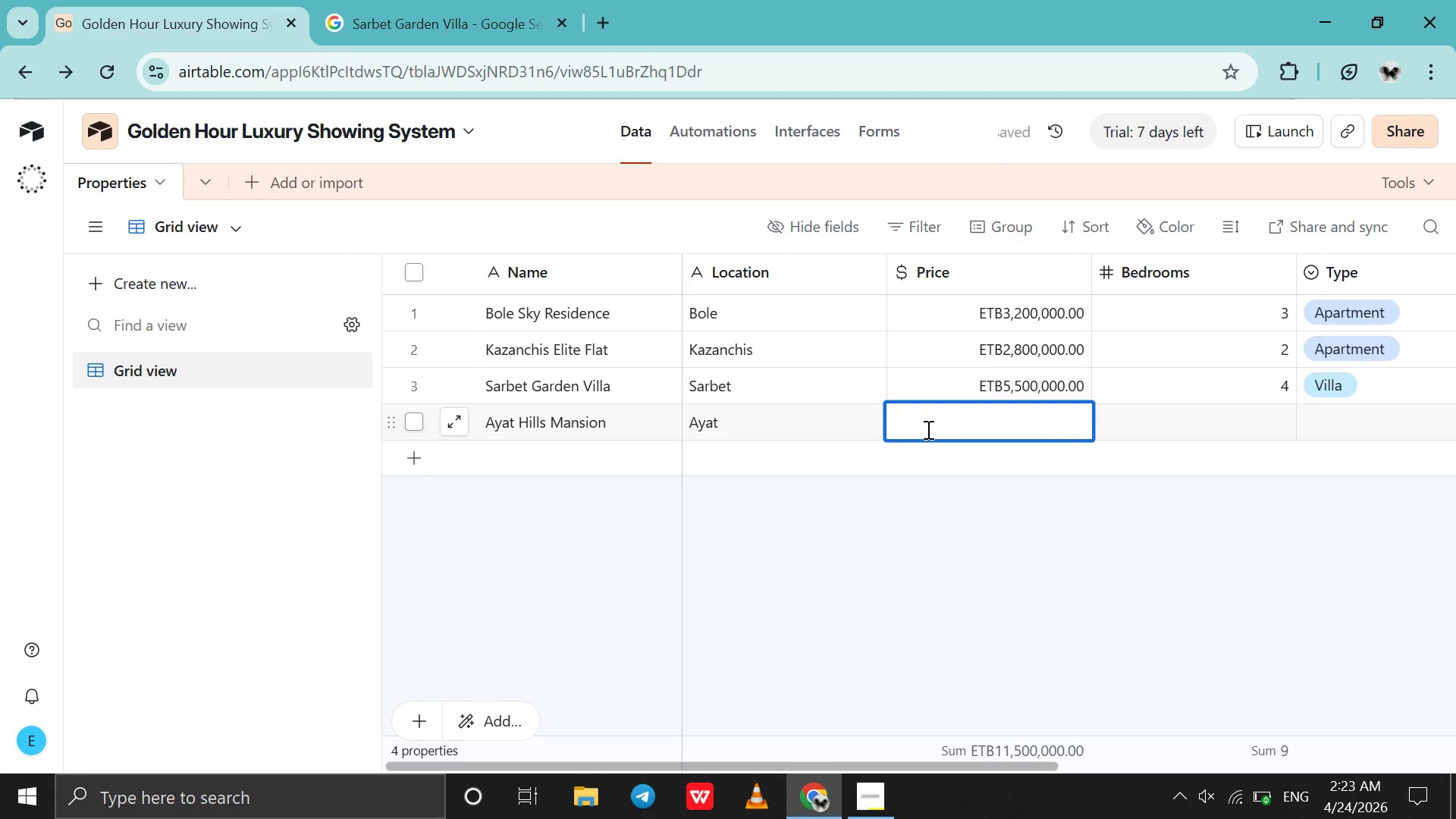 
type(7400000)
 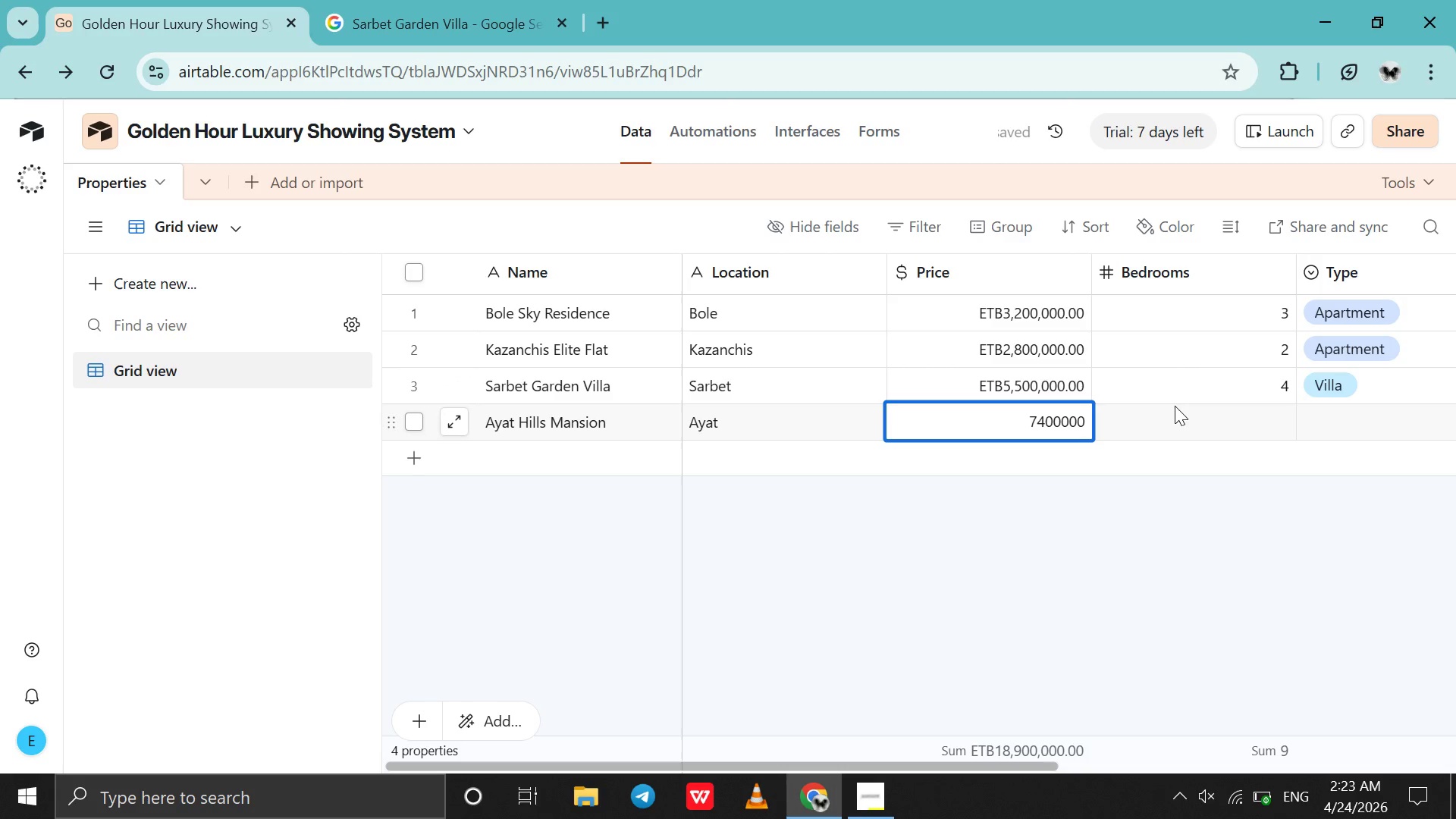 
double_click([1178, 415])
 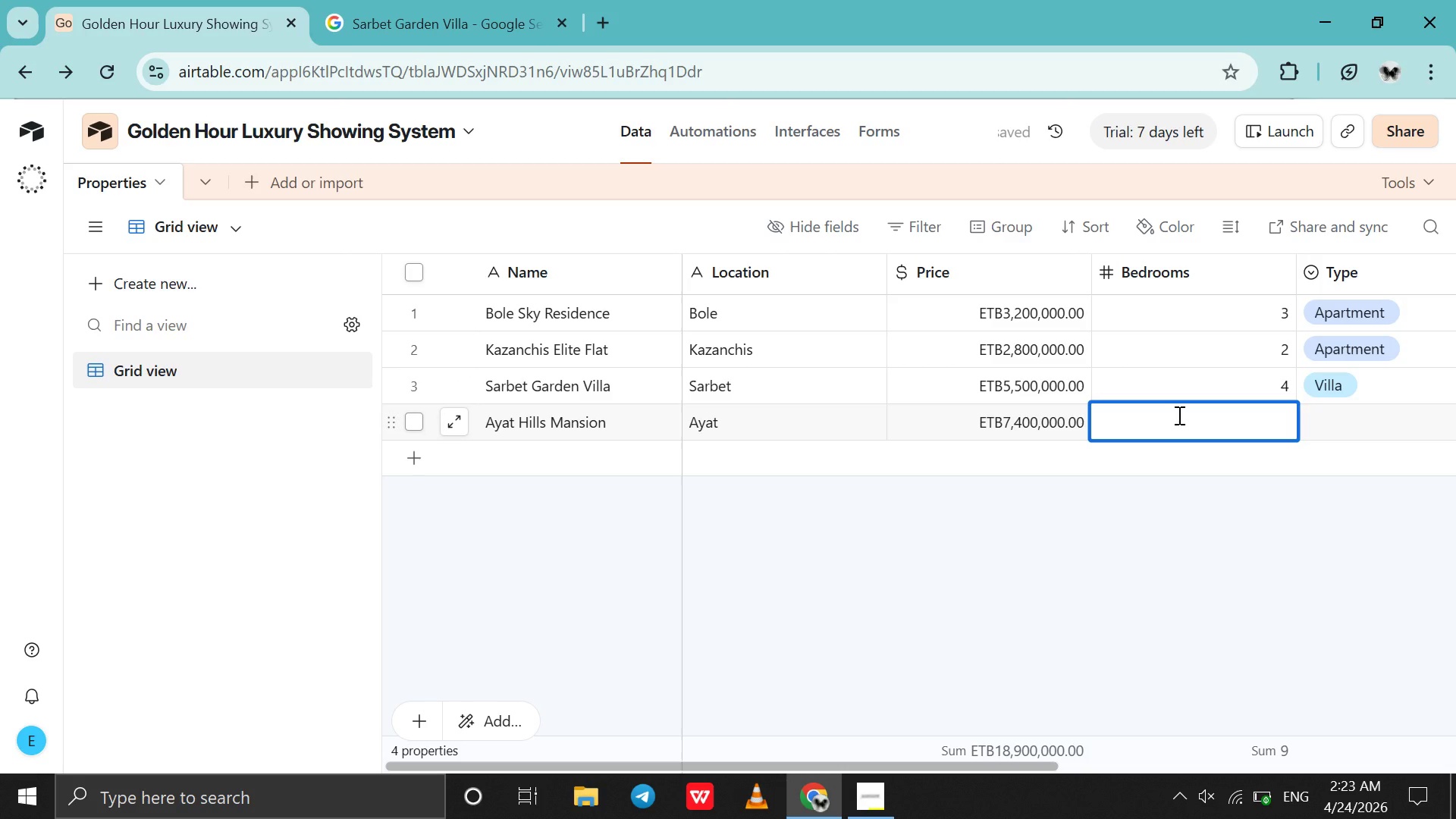 
key(5)
 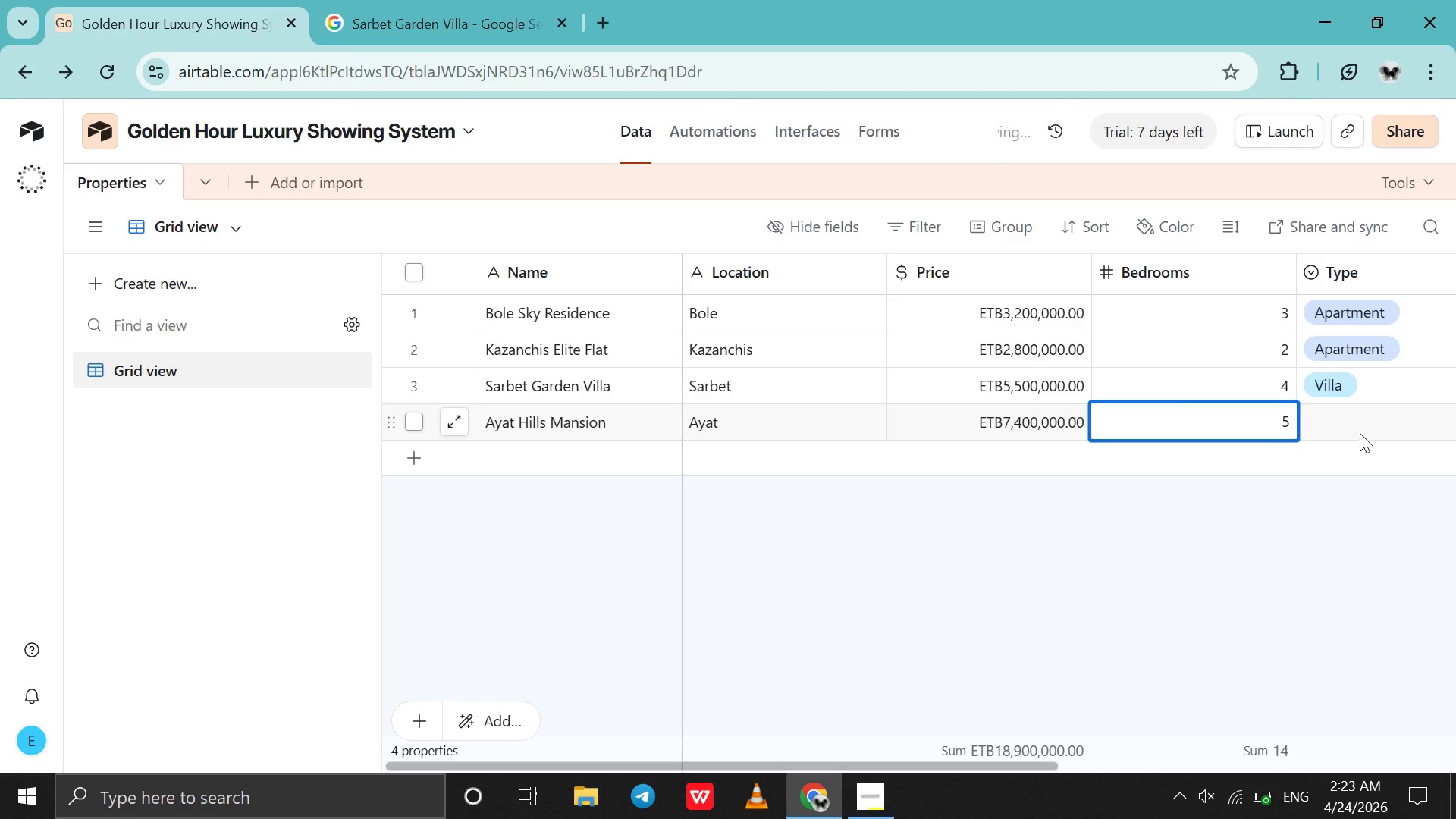 
double_click([1360, 433])
 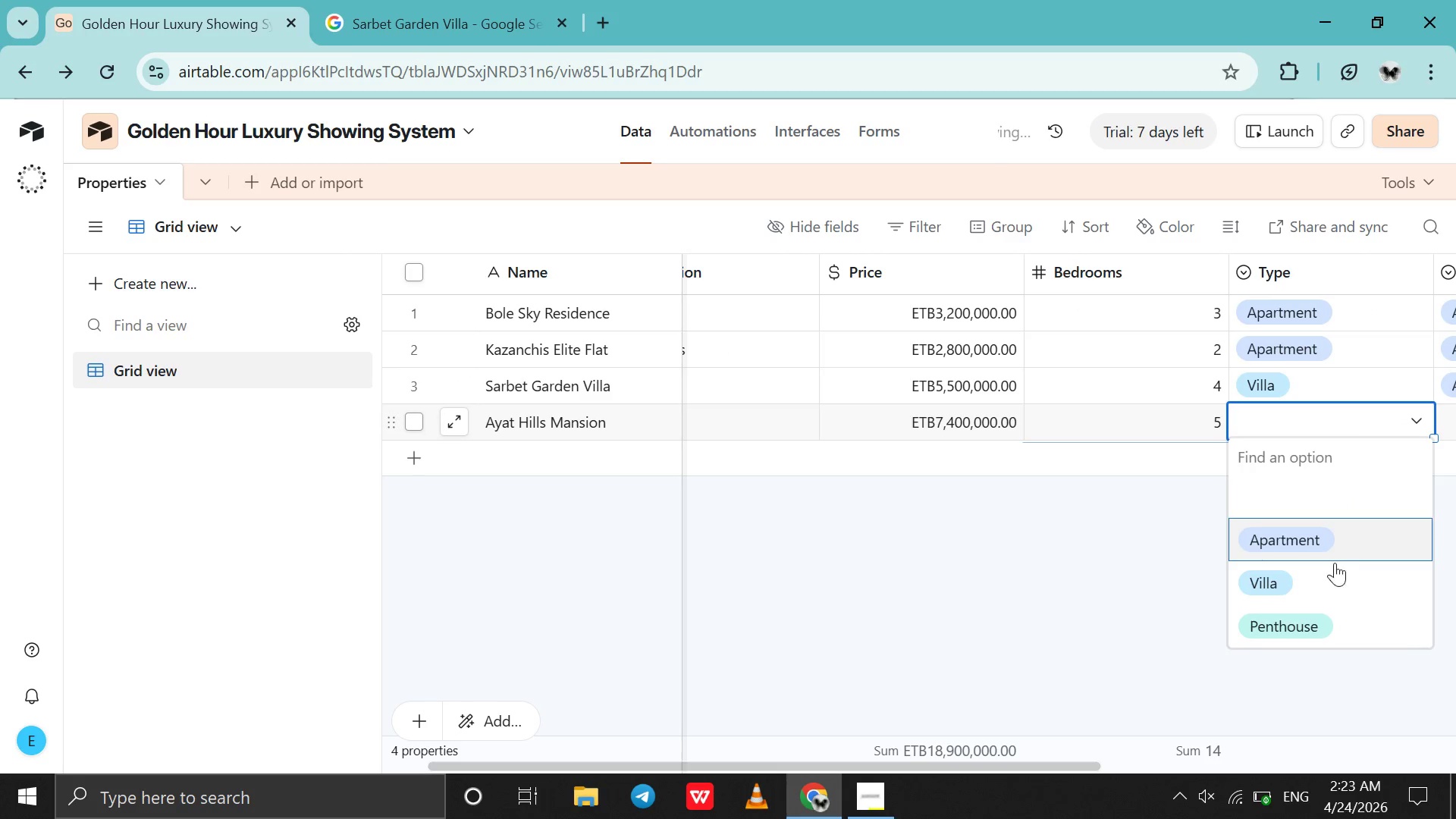 
left_click([1330, 586])
 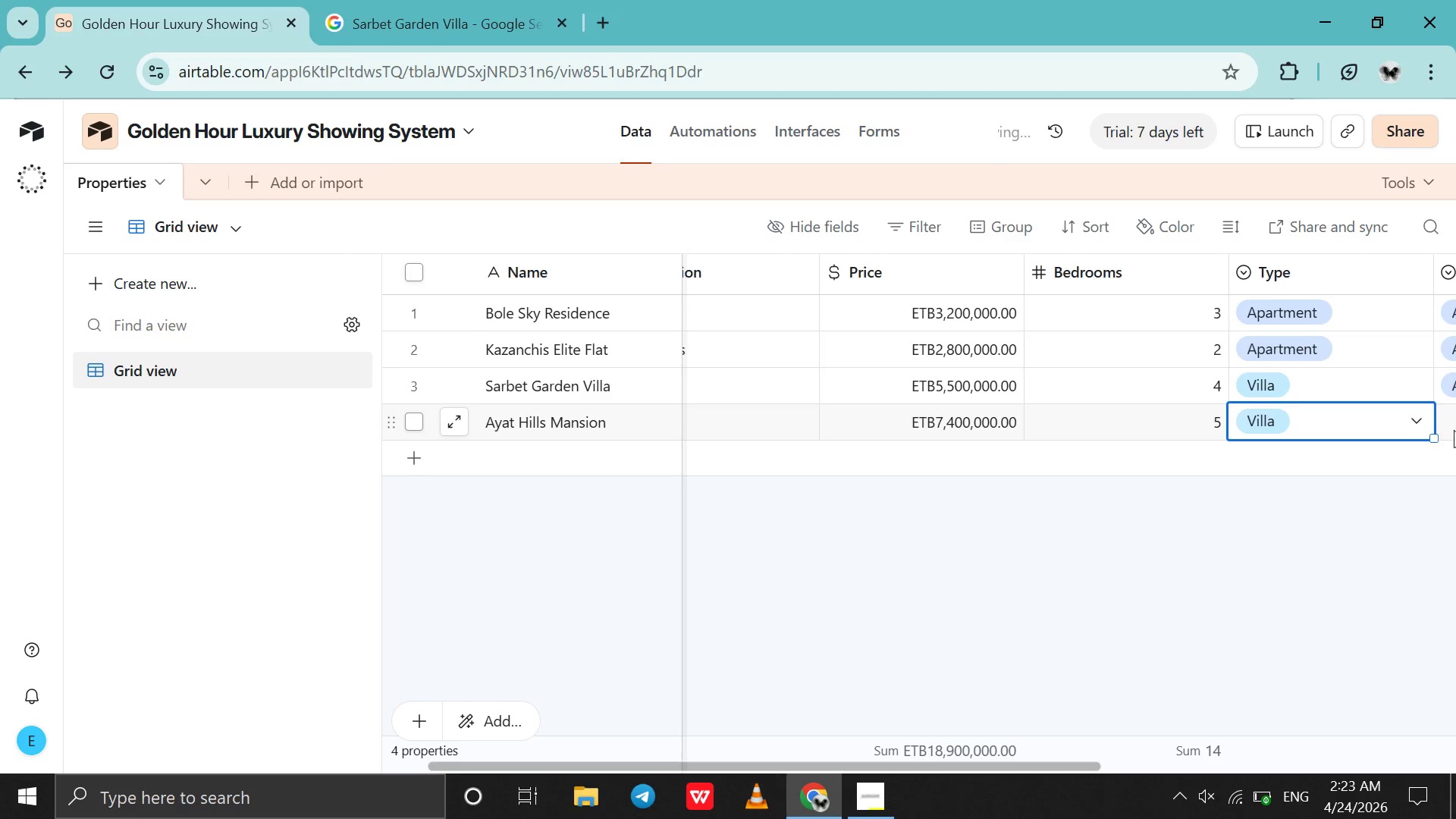 
left_click([1454, 430])
 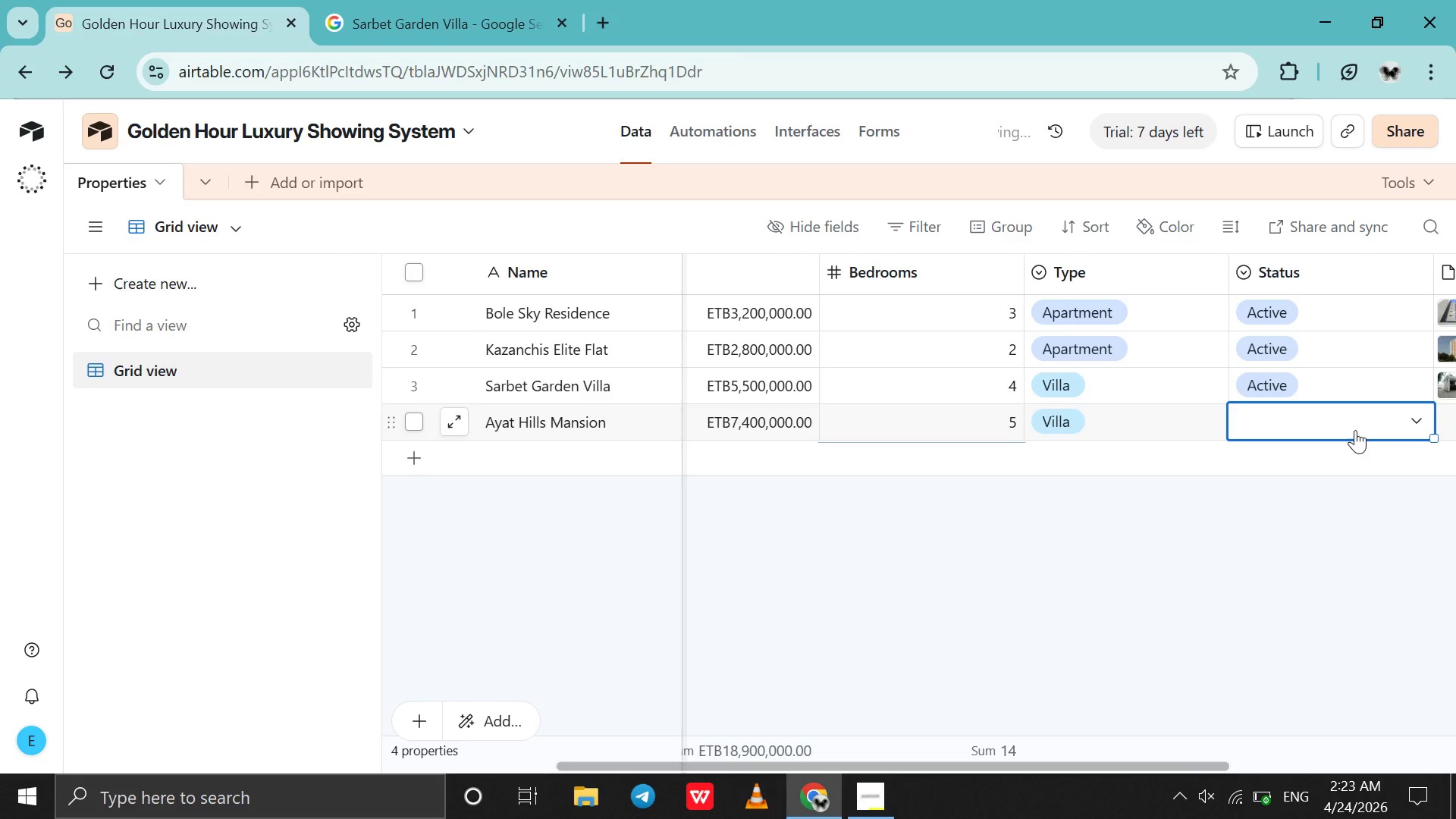 
left_click([1355, 430])
 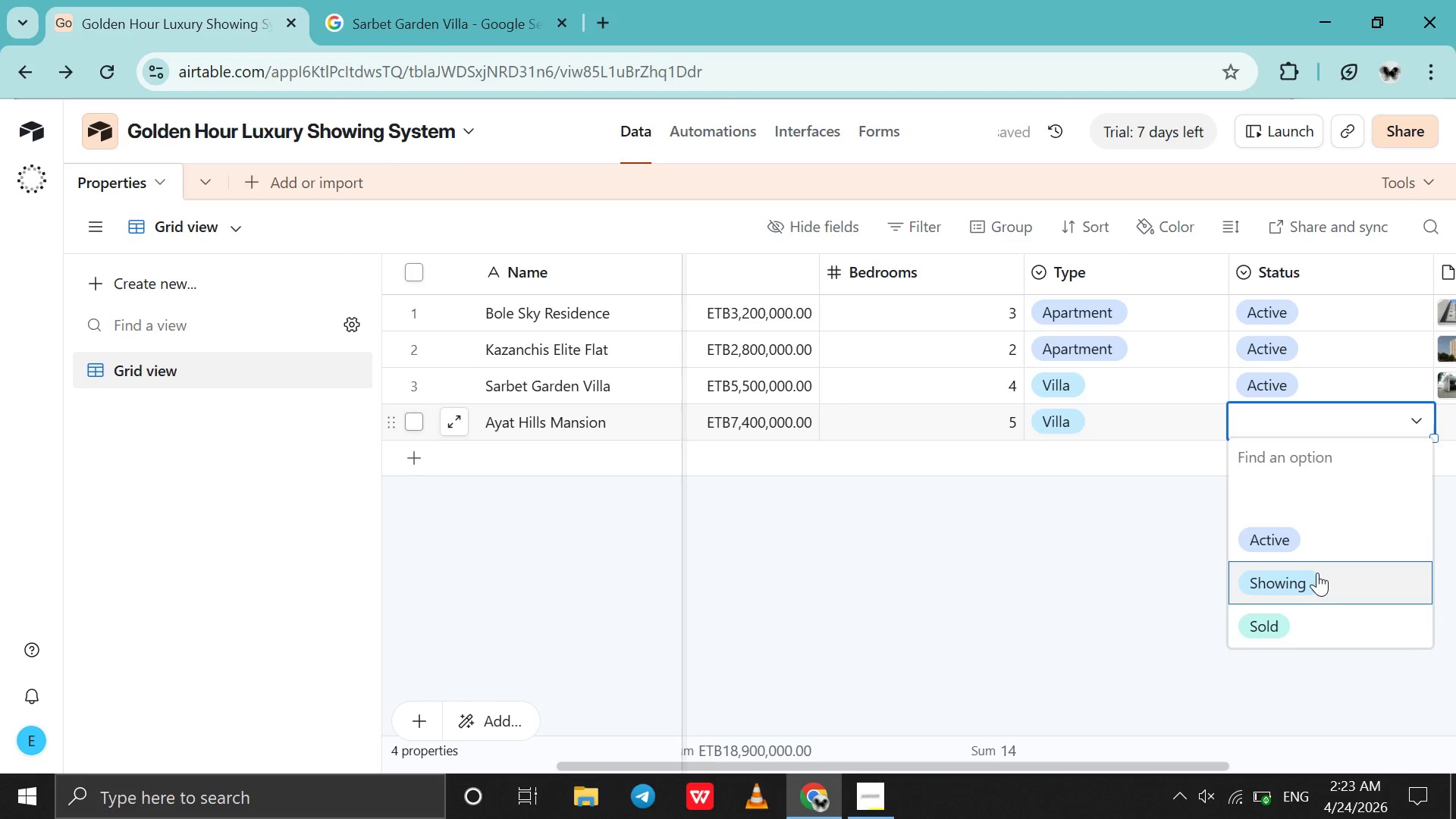 
left_click([1317, 573])
 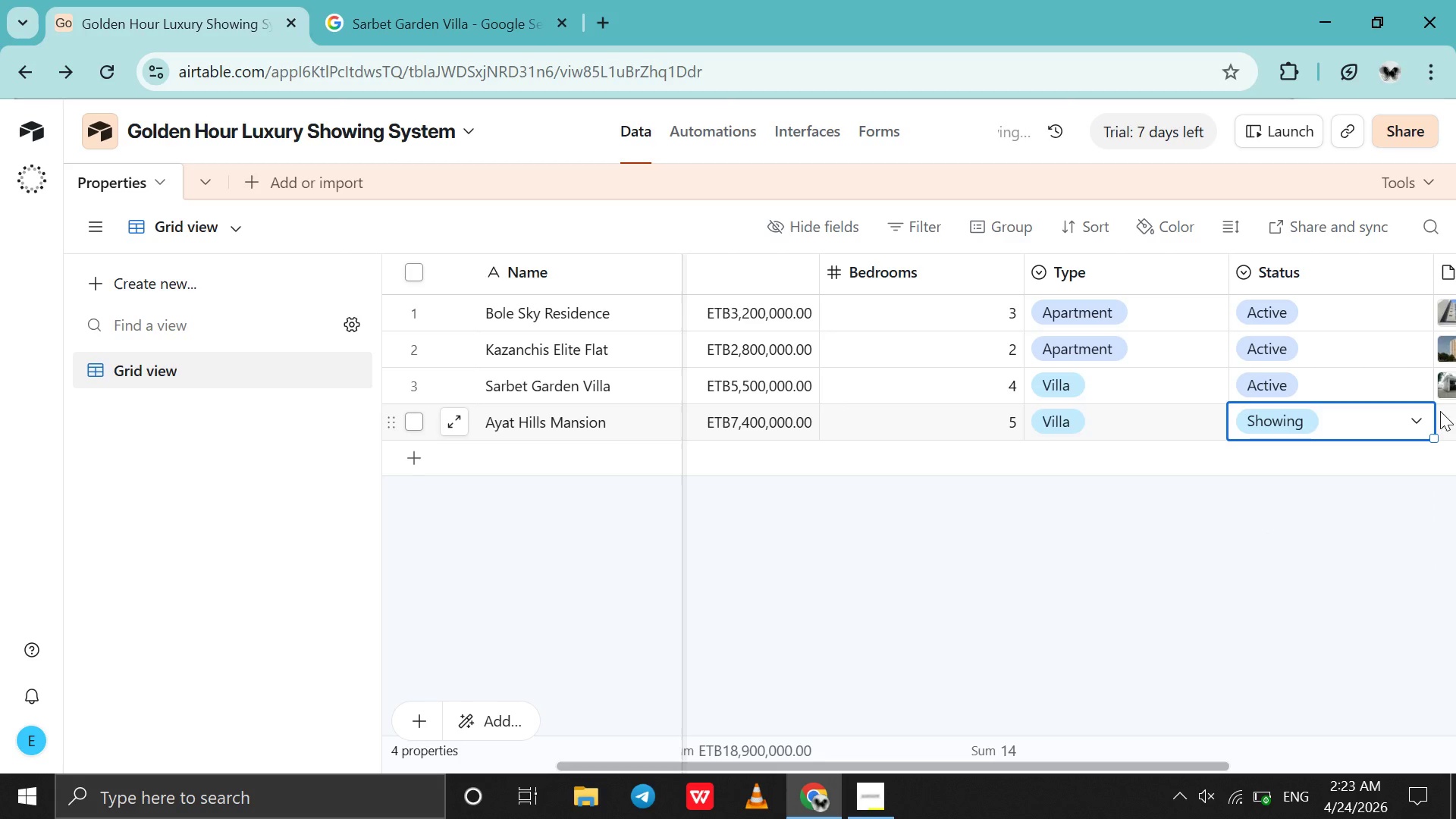 
left_click([1440, 411])
 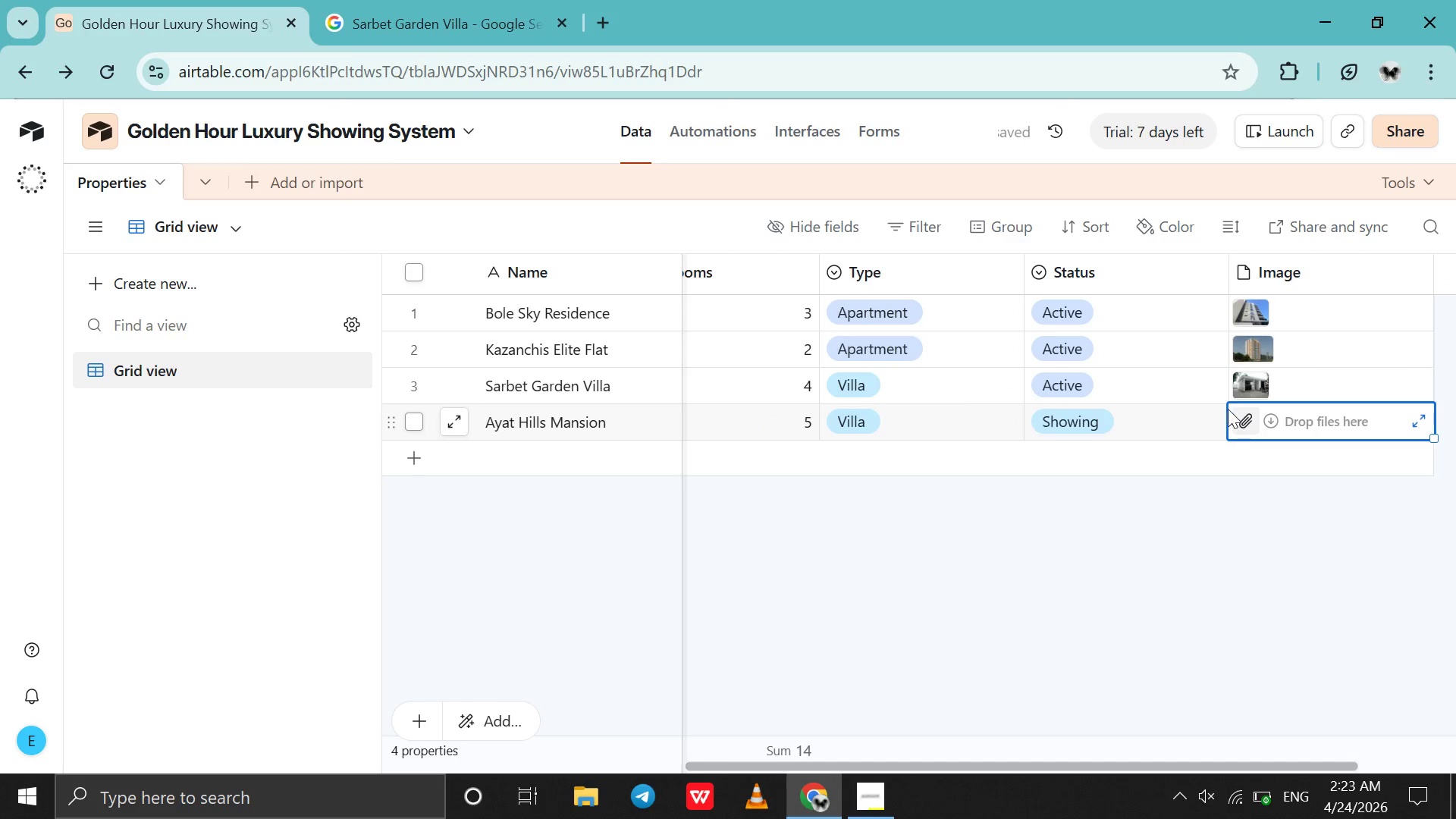 
left_click([1241, 421])
 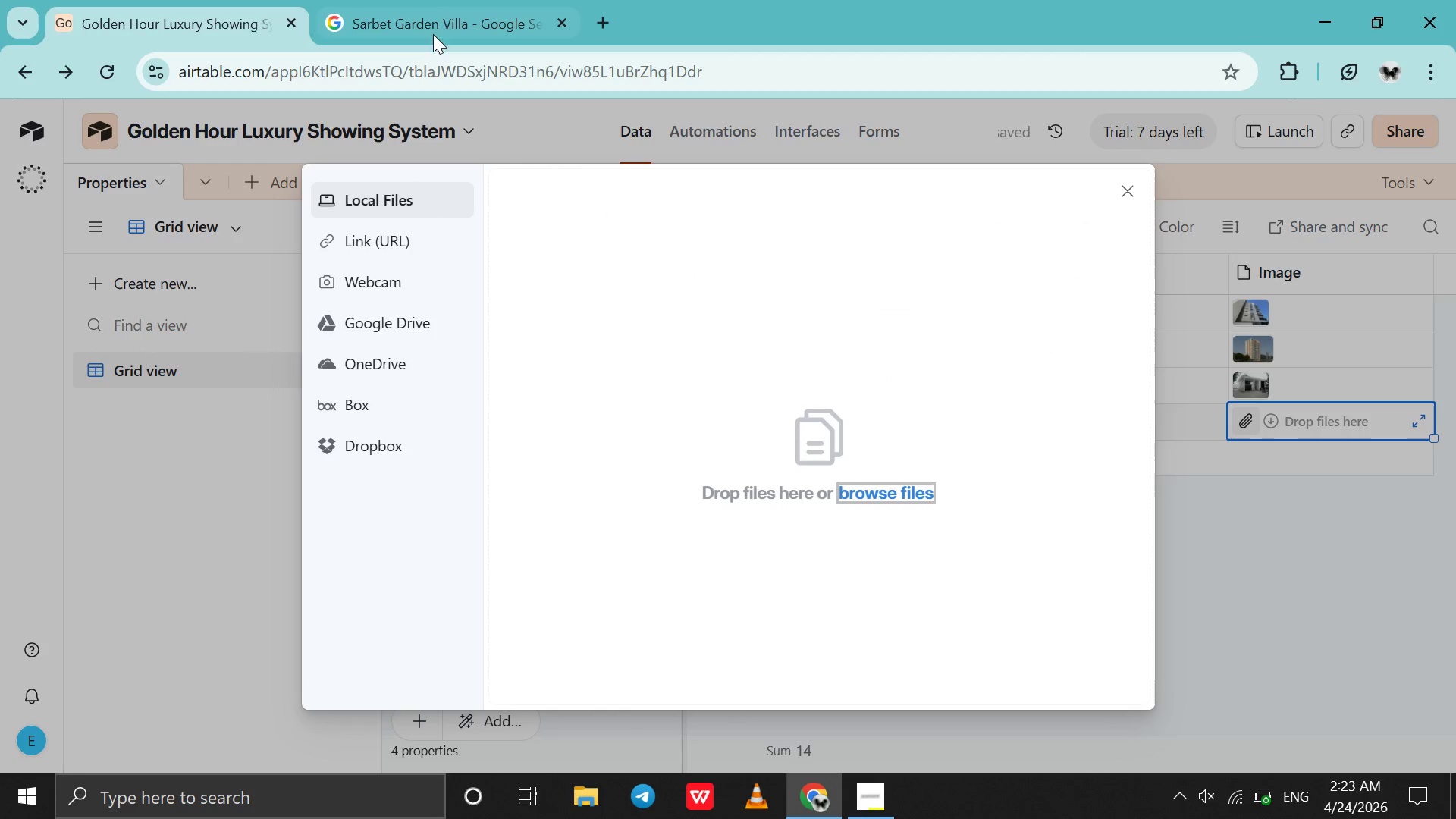 
left_click([438, 14])
 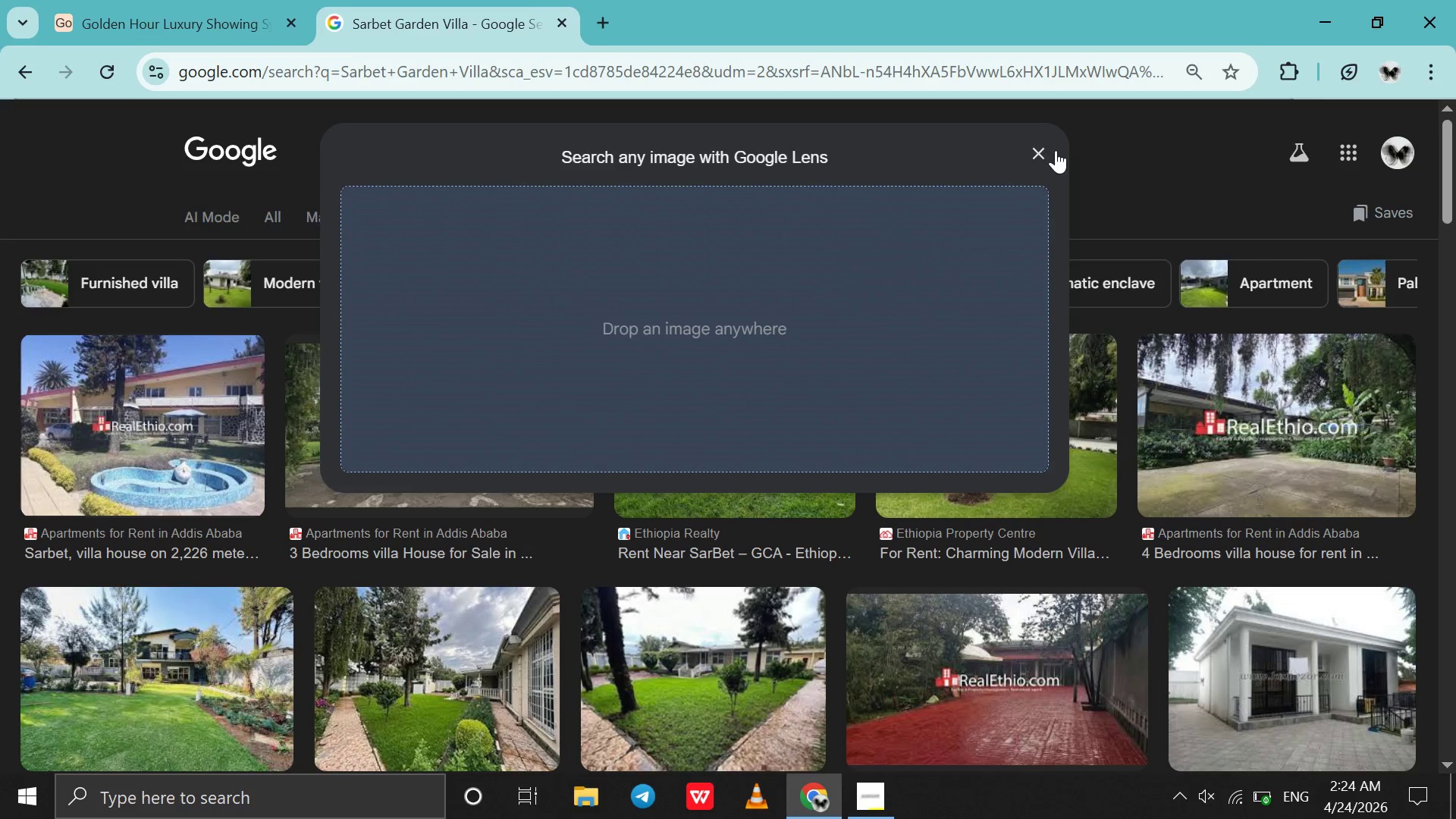 
left_click([1047, 150])
 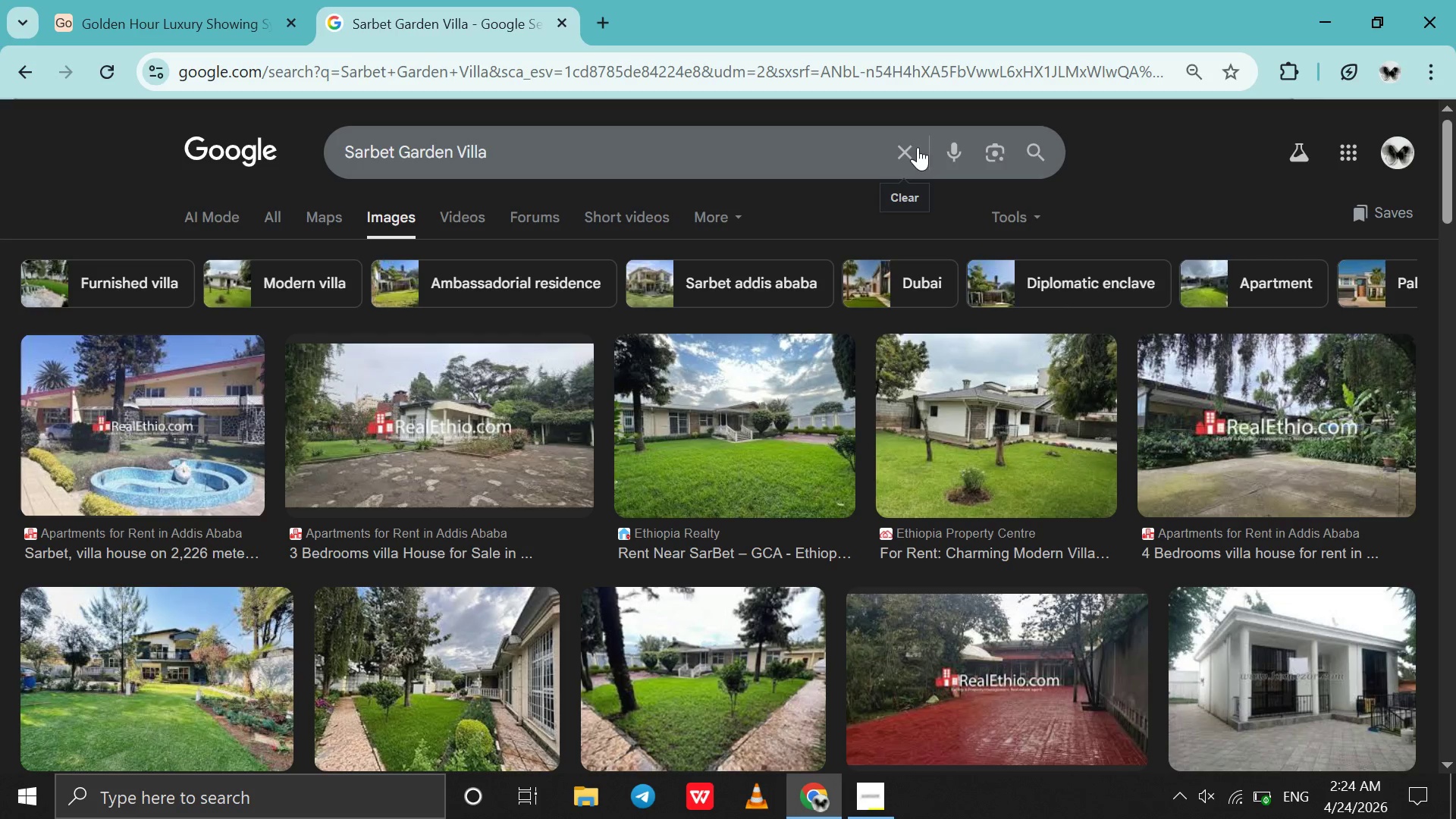 
left_click([915, 147])
 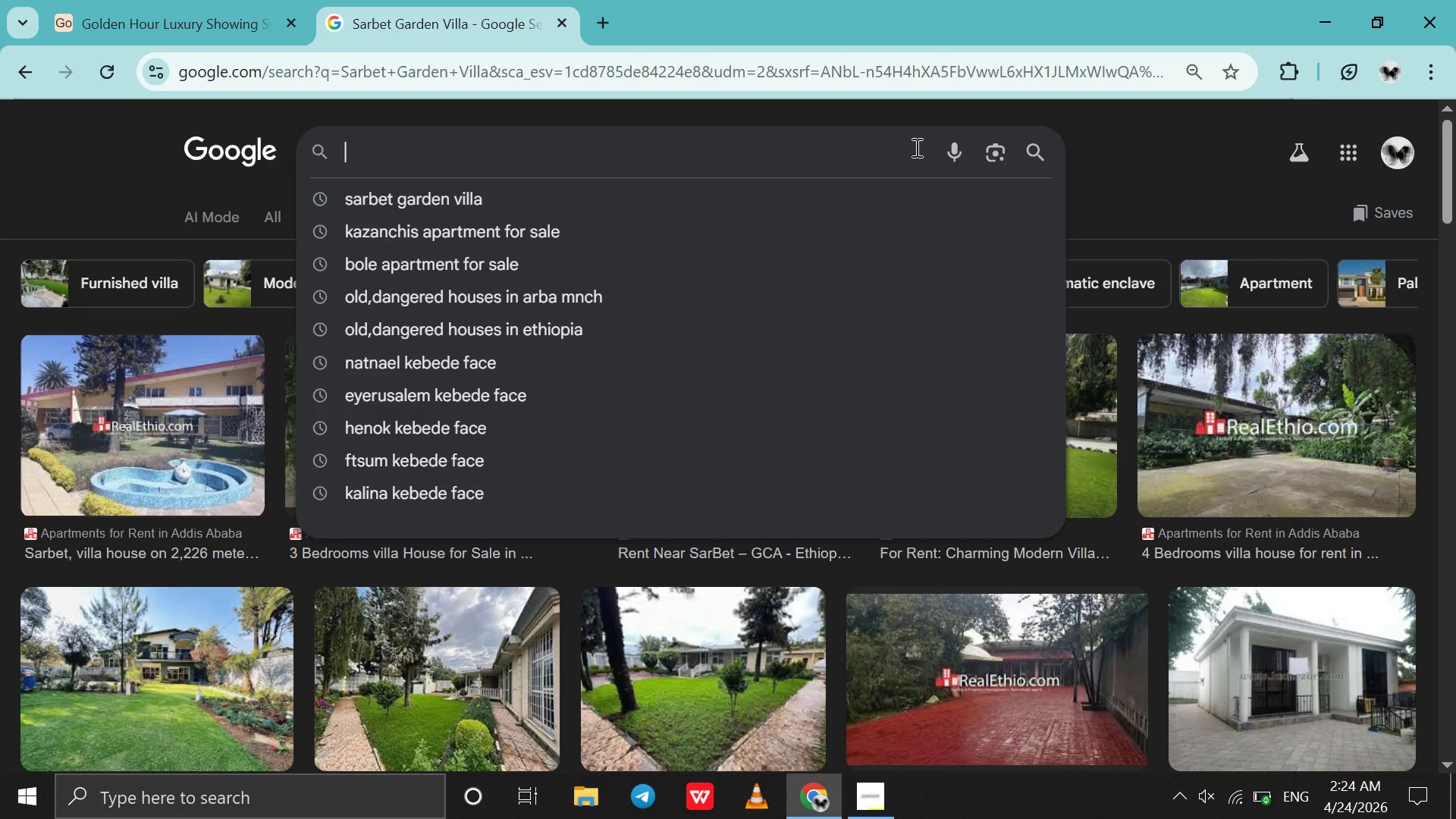 
key(Control+V)
 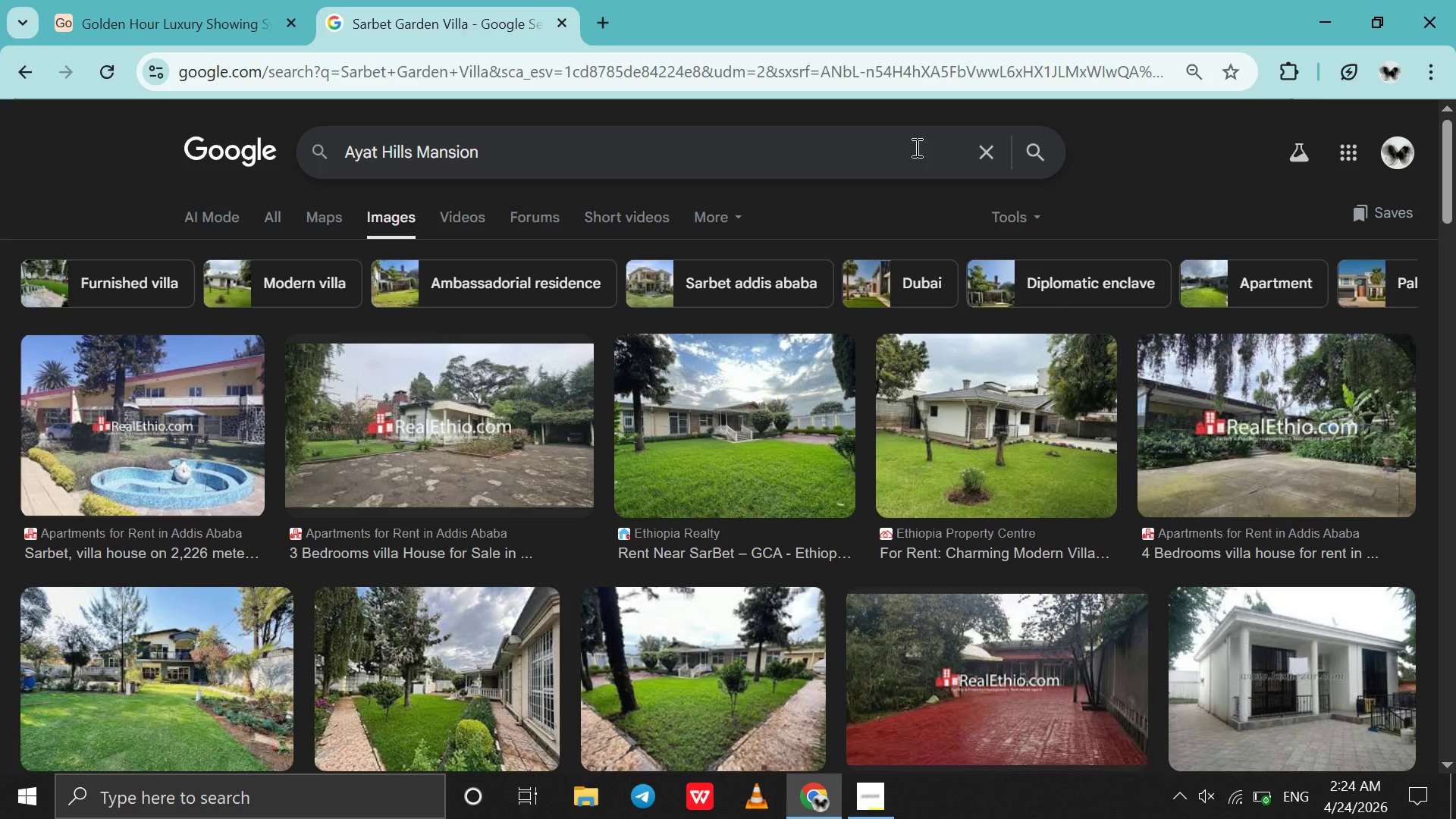 
key(Enter)
 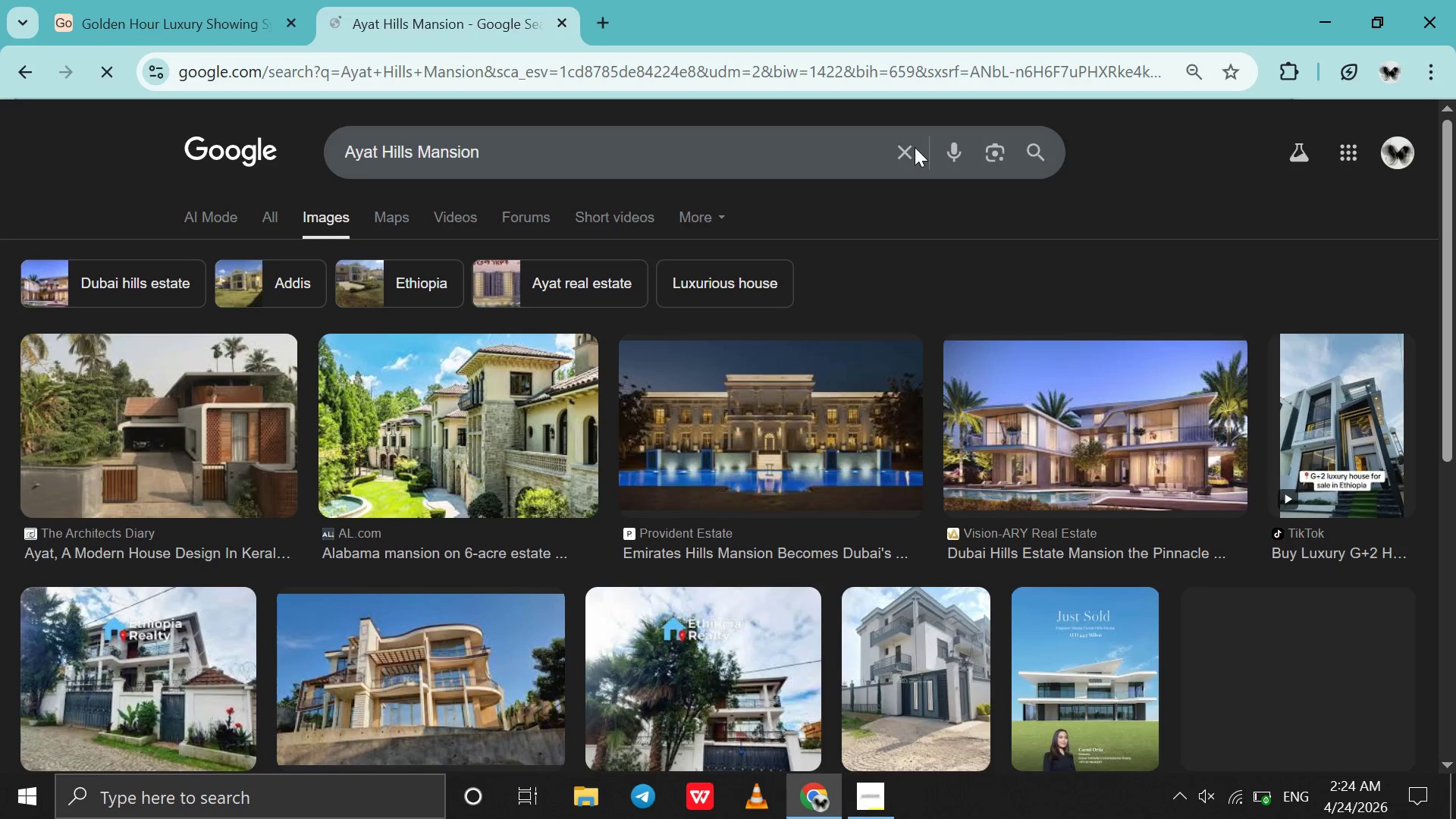 
left_click_drag(start_coordinate=[426, 409], to_coordinate=[723, 392])
 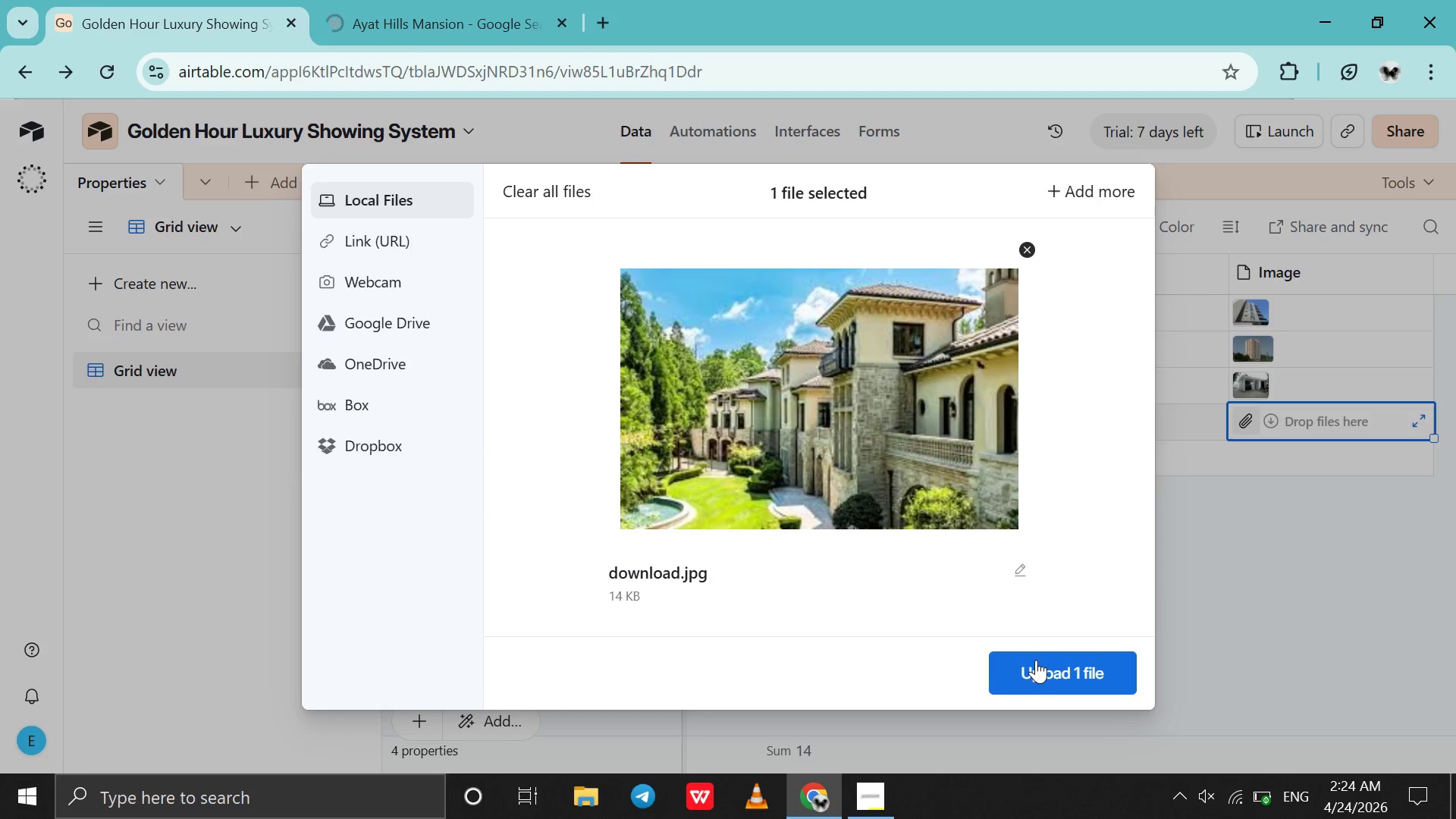 
left_click([1037, 660])
 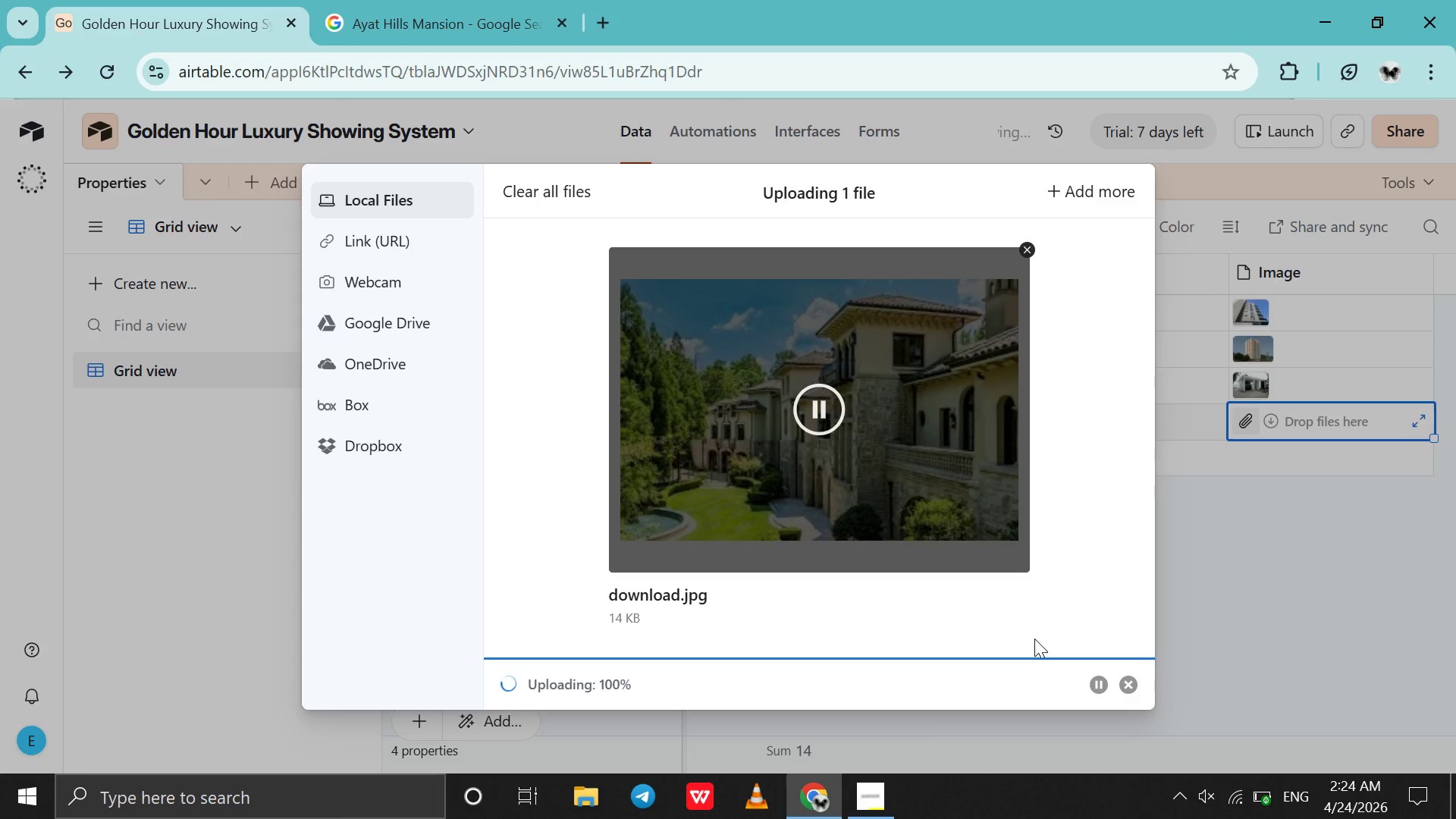 
wait(7.75)
 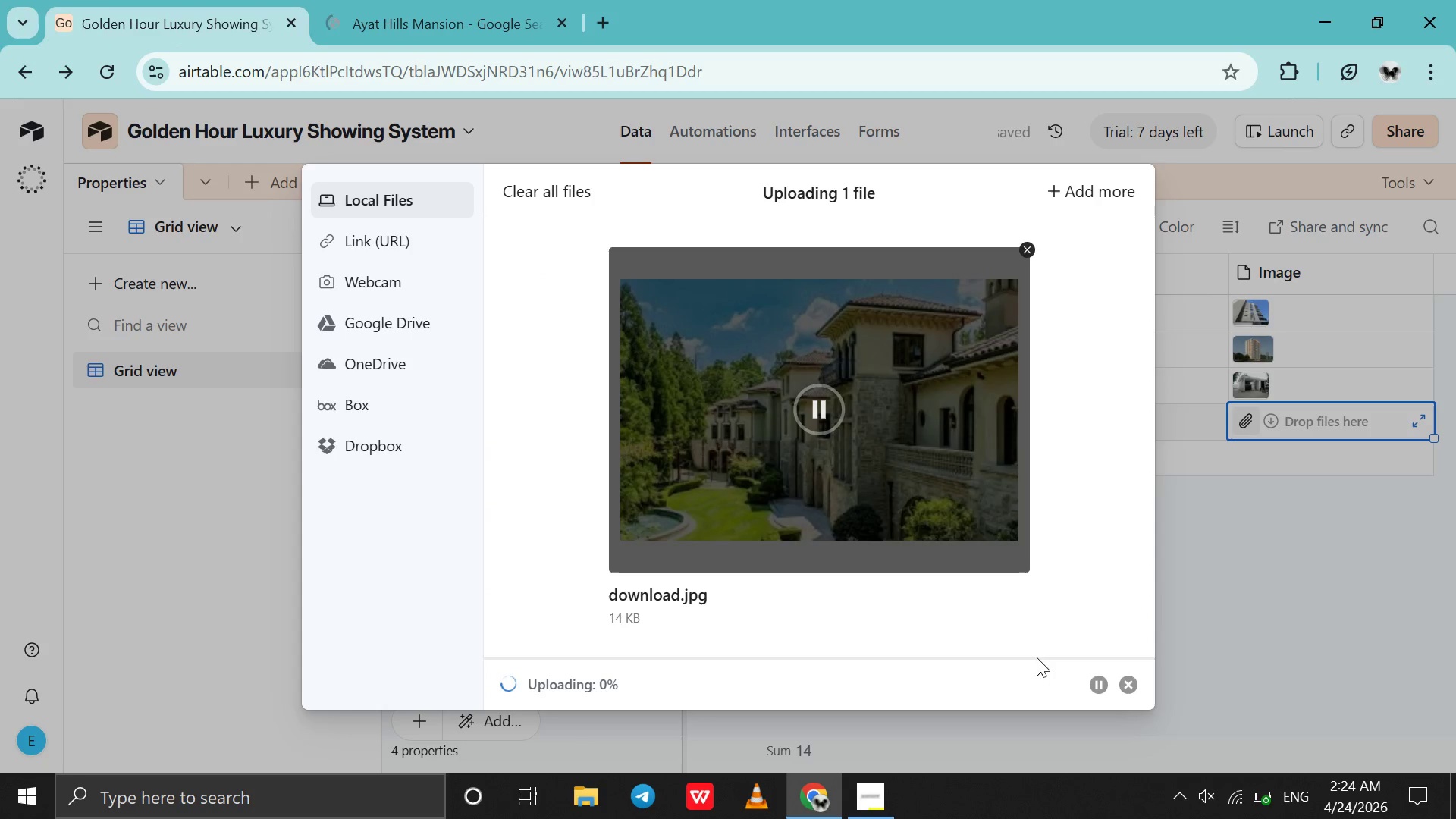 
double_click([515, 450])
 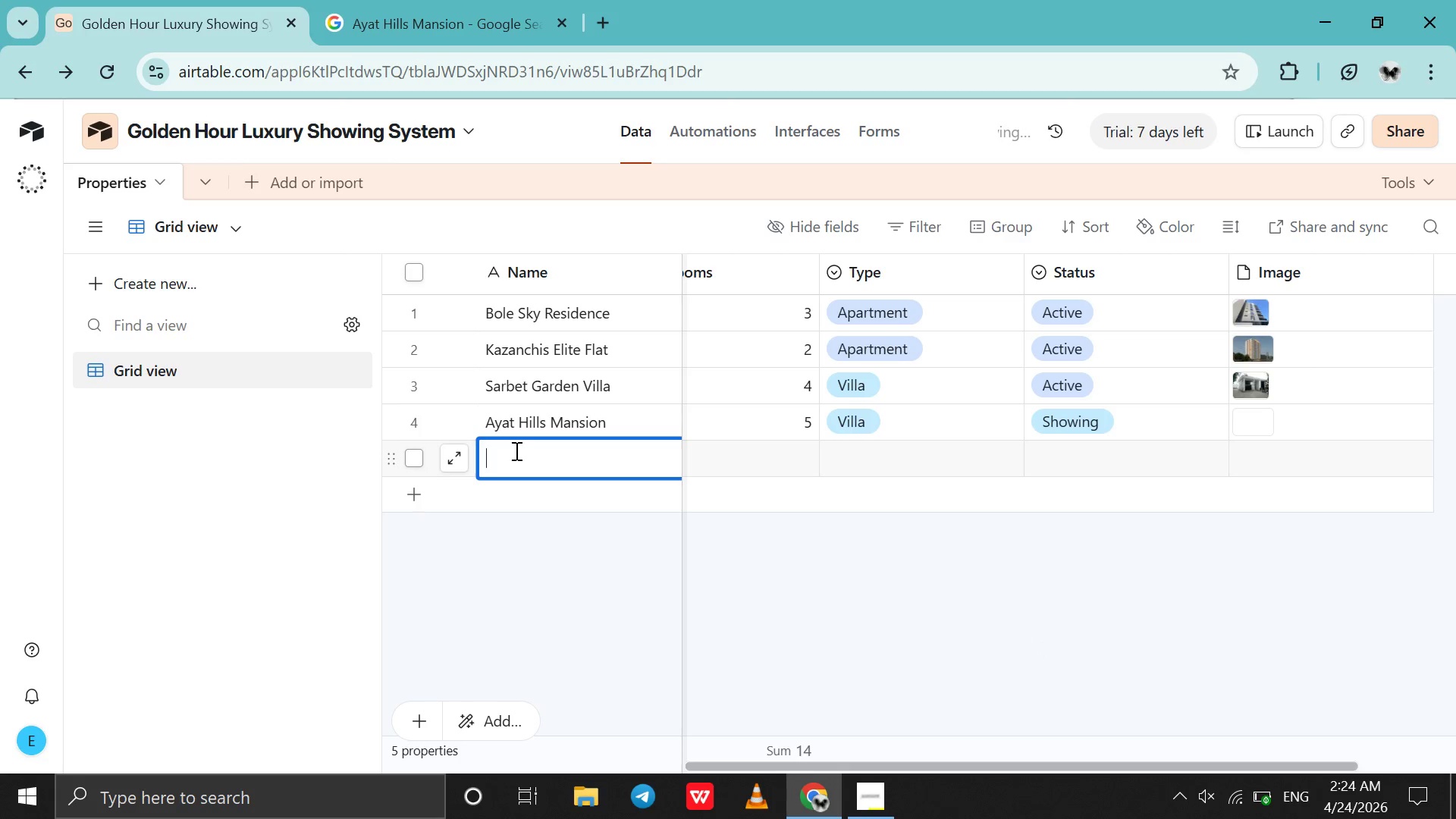 
type(Summit View Condo)
 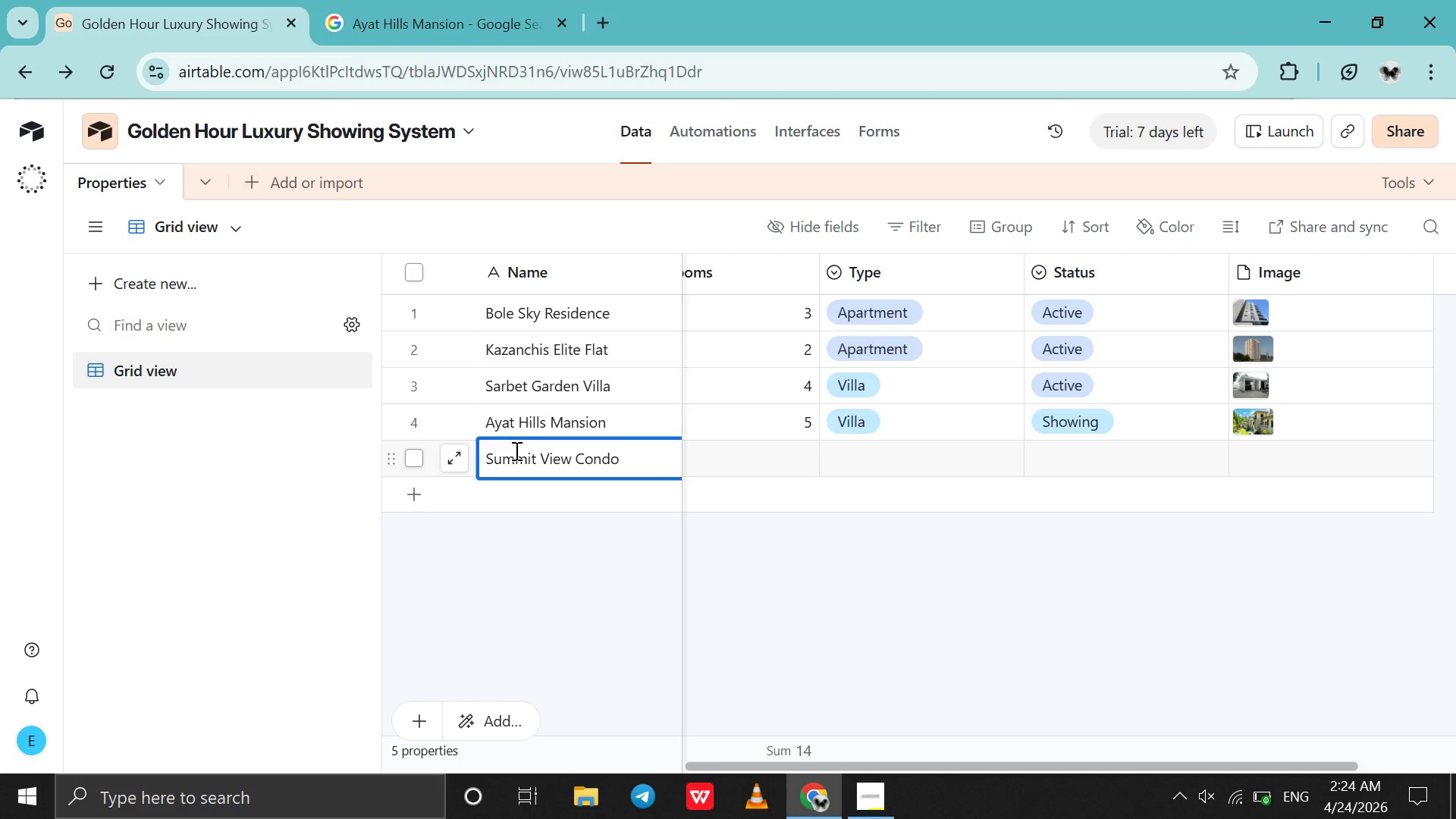 
key(Control+A)
 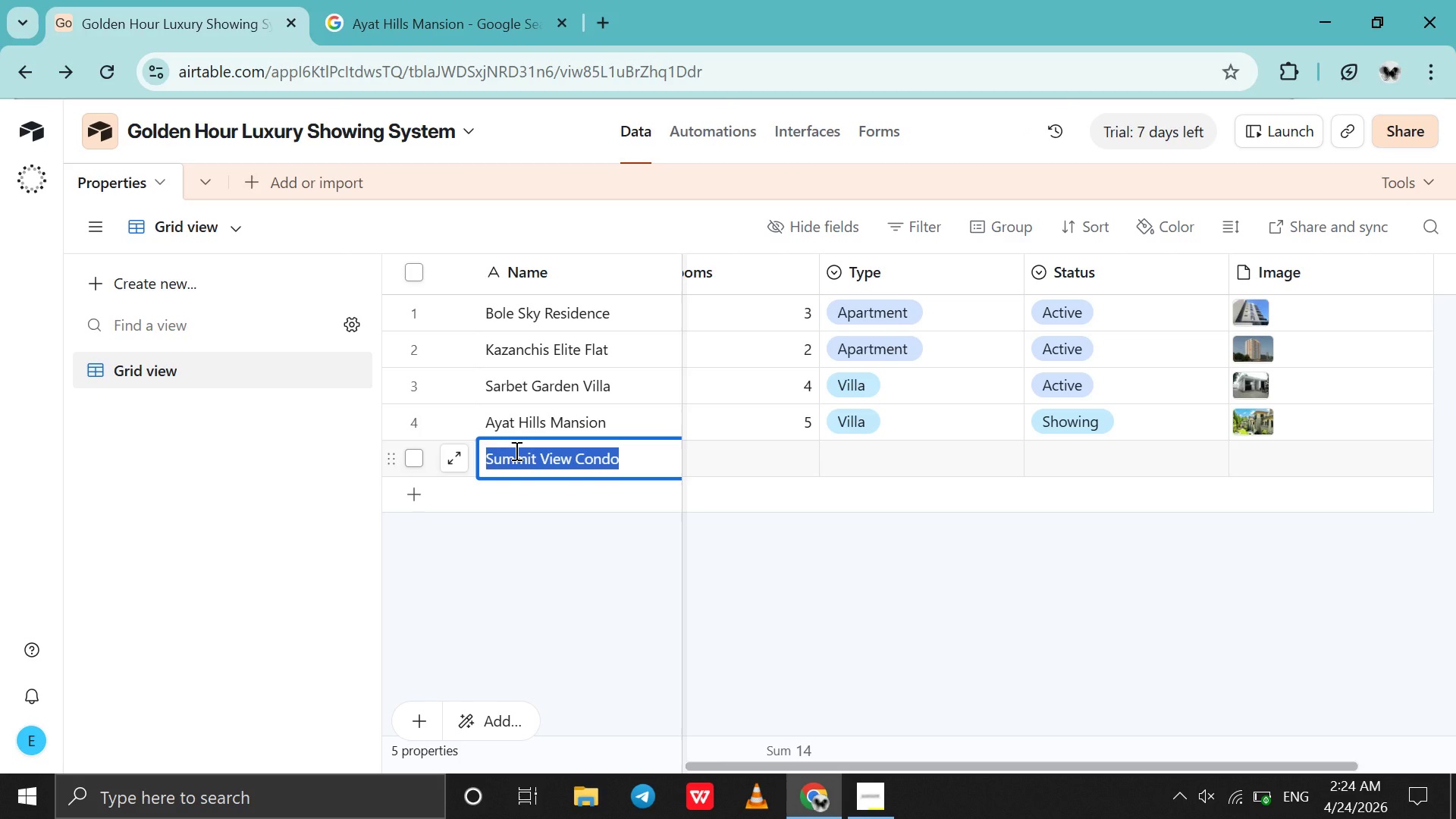 
key(Control+C)
 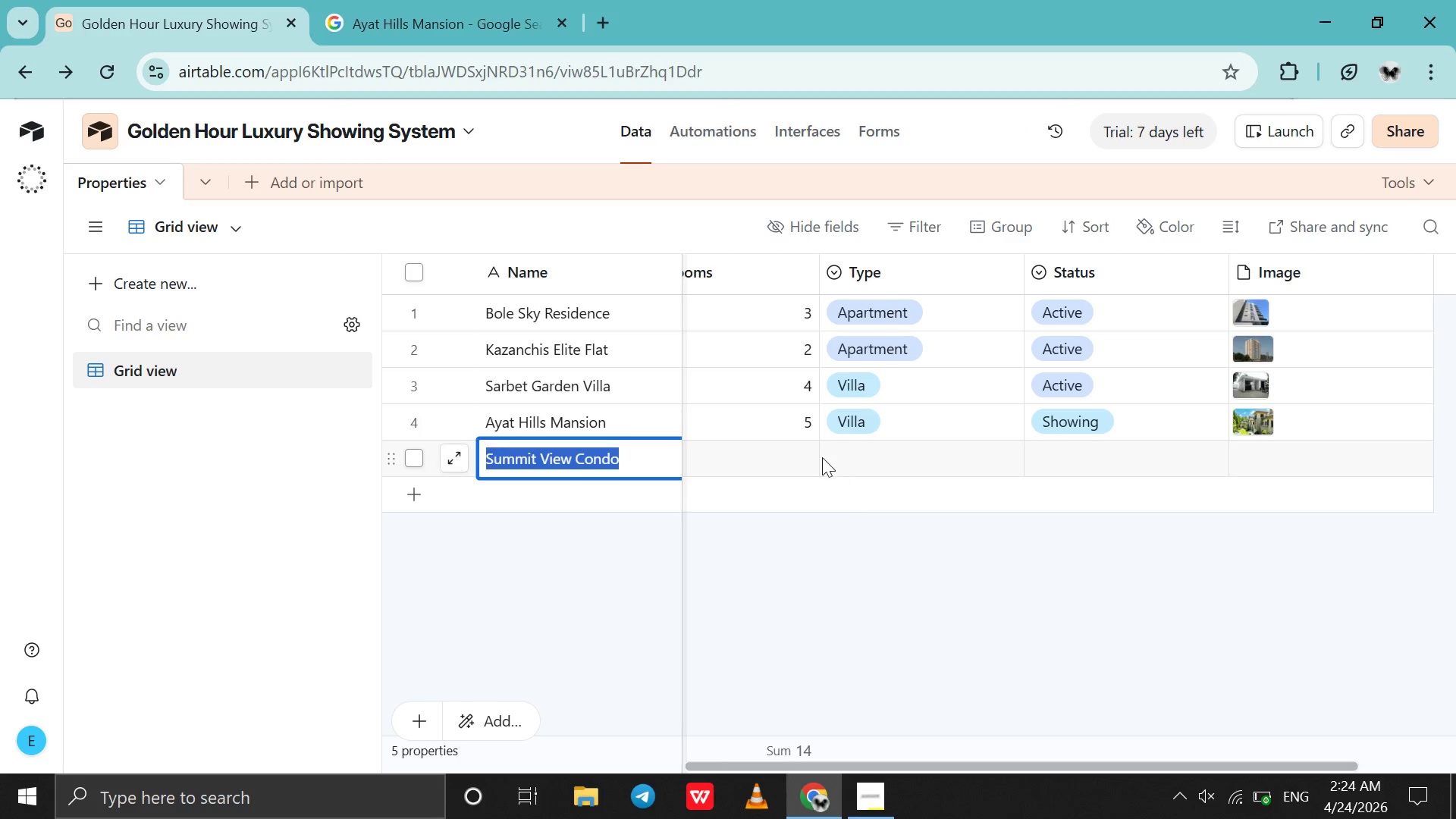 
left_click([764, 468])
 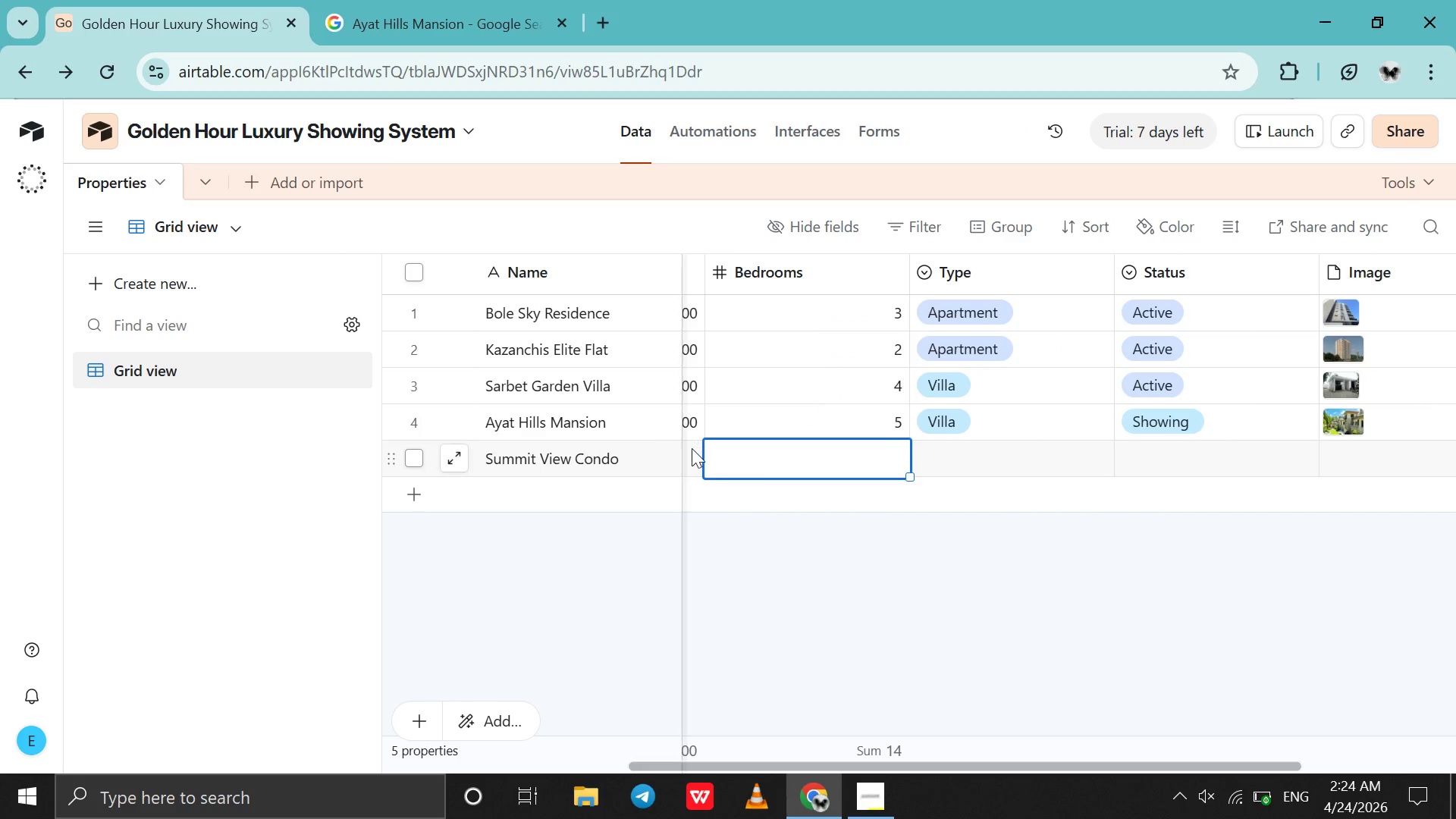 
left_click([692, 448])
 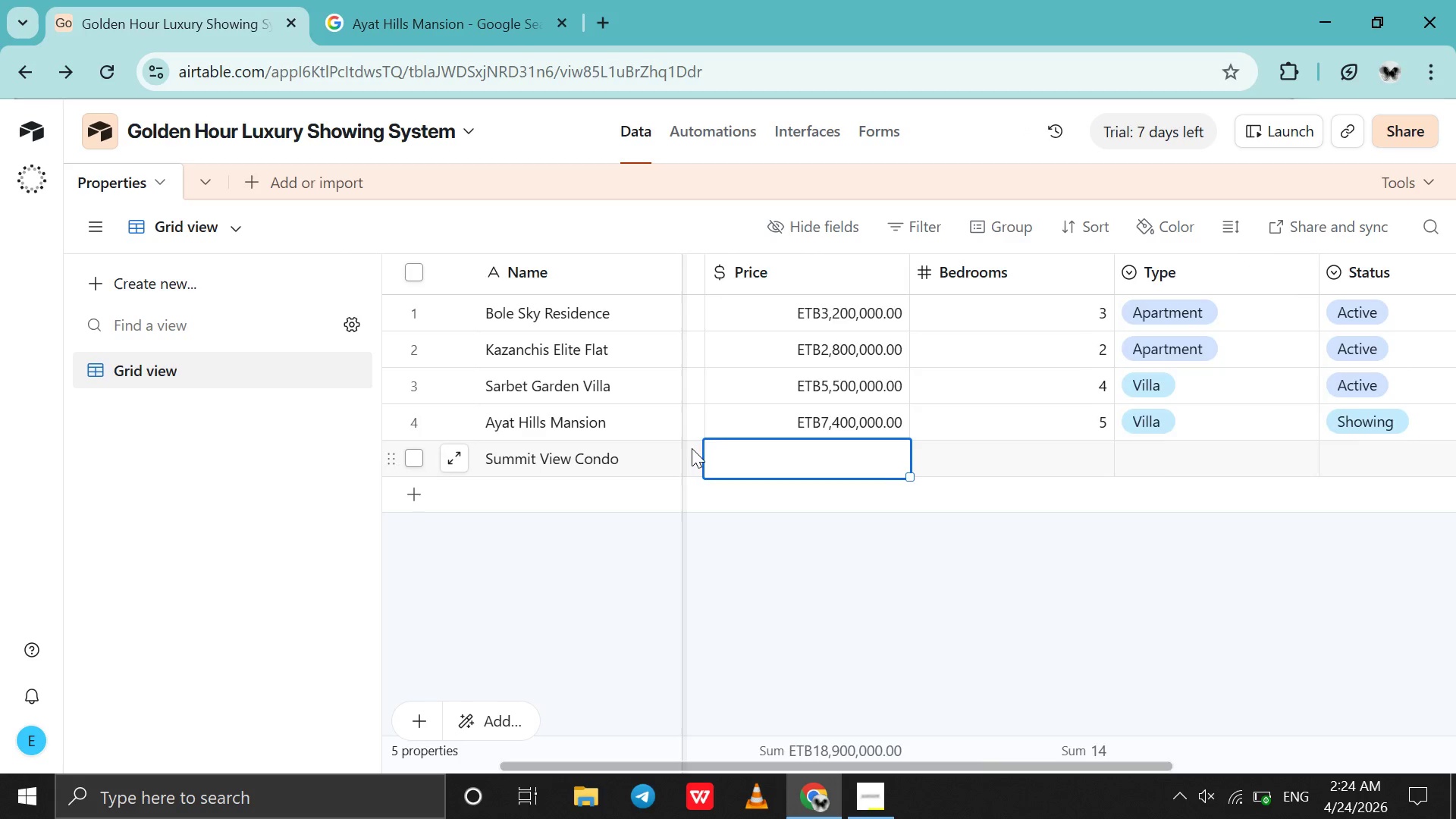 
left_click([692, 448])
 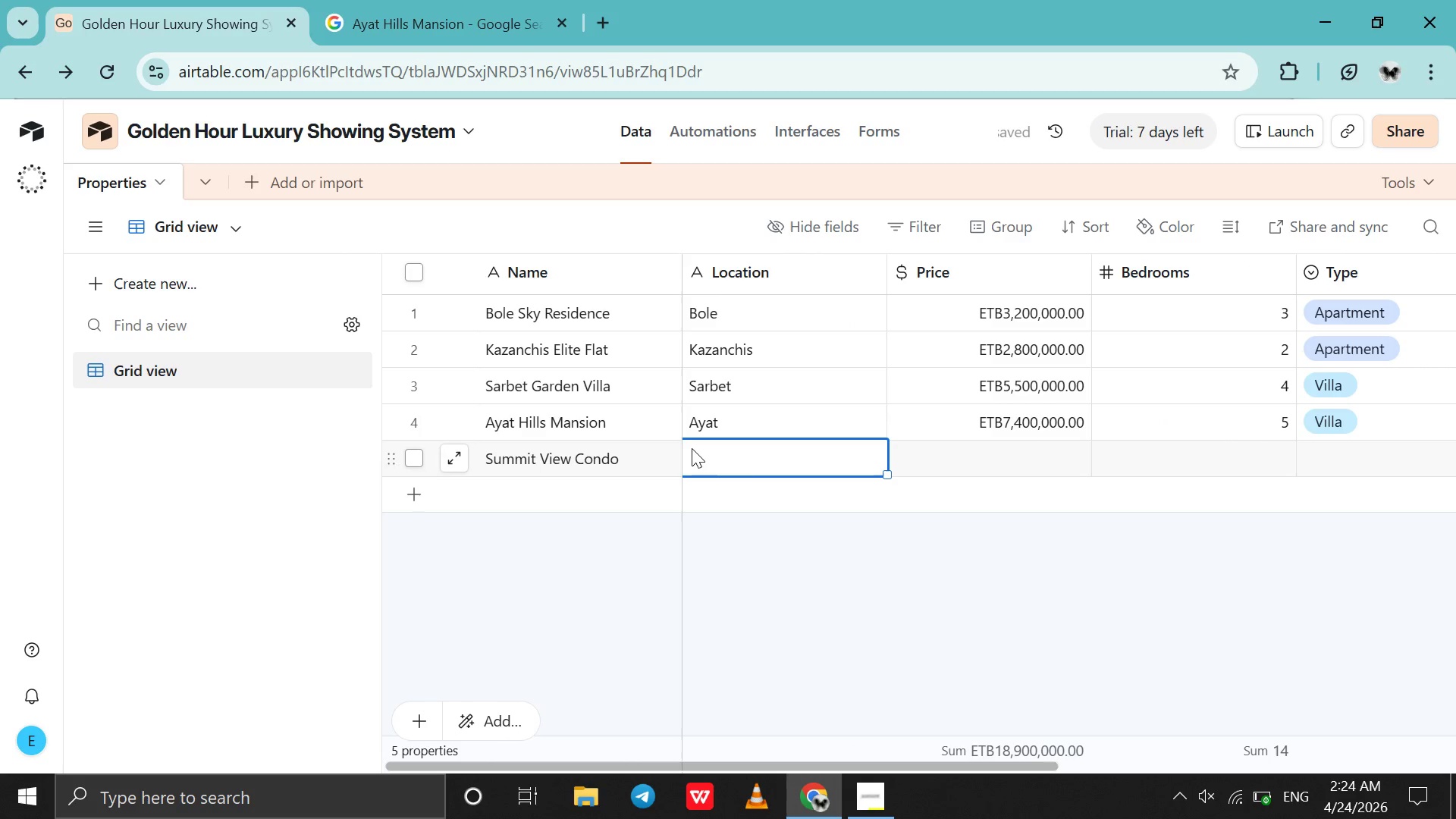 
left_click([692, 448])
 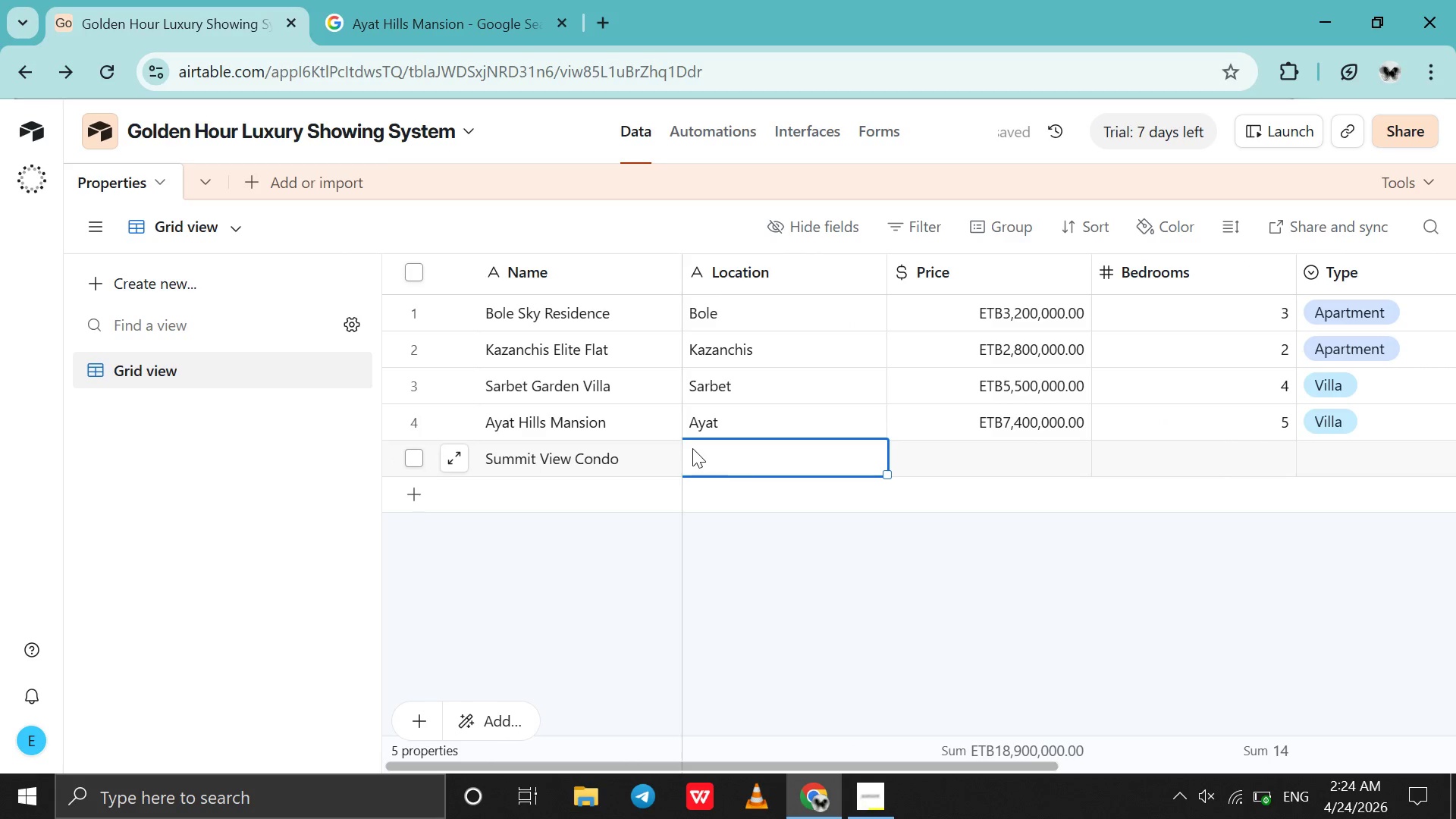 
triple_click([692, 448])
 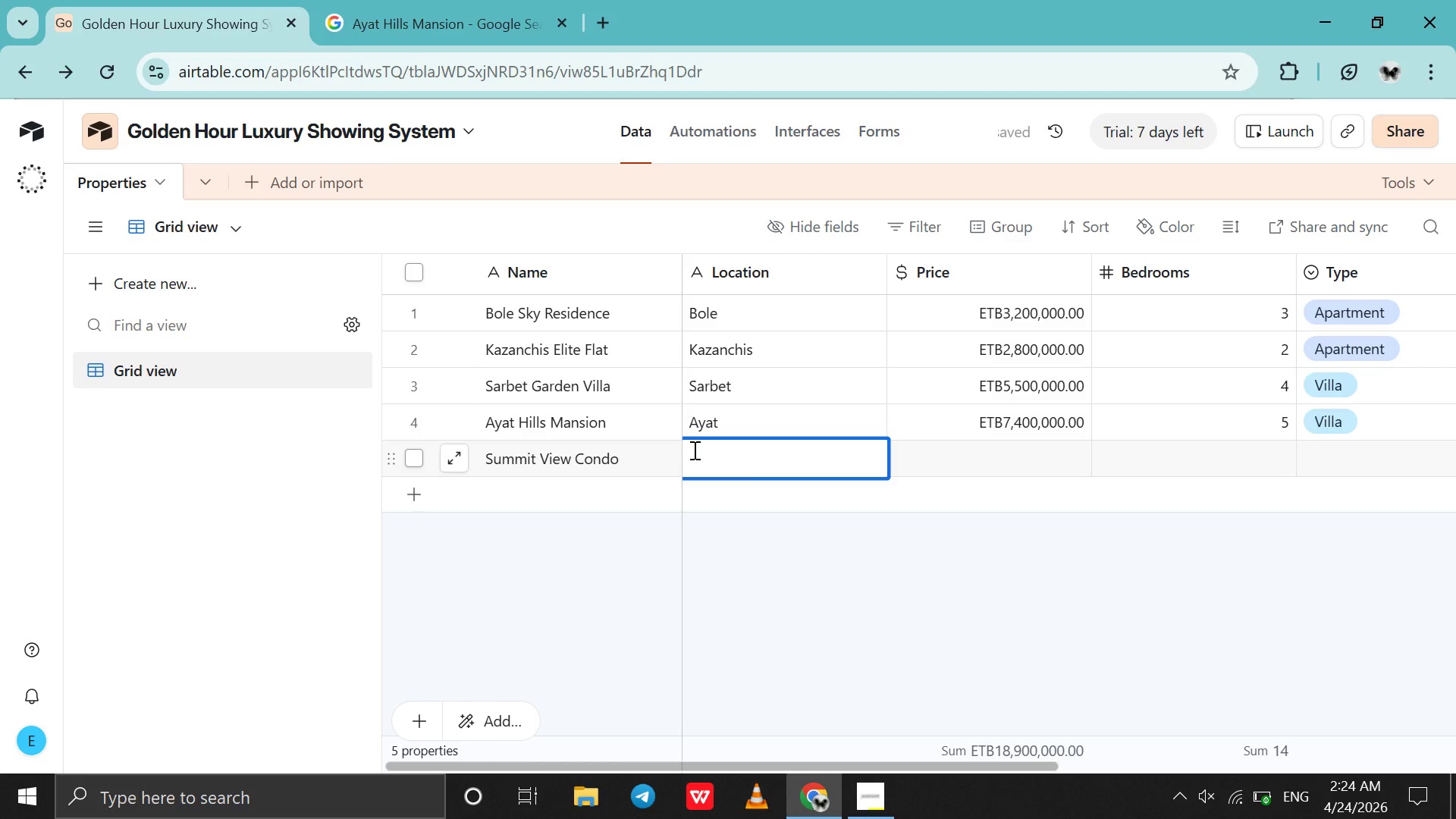 
type(Summit )
 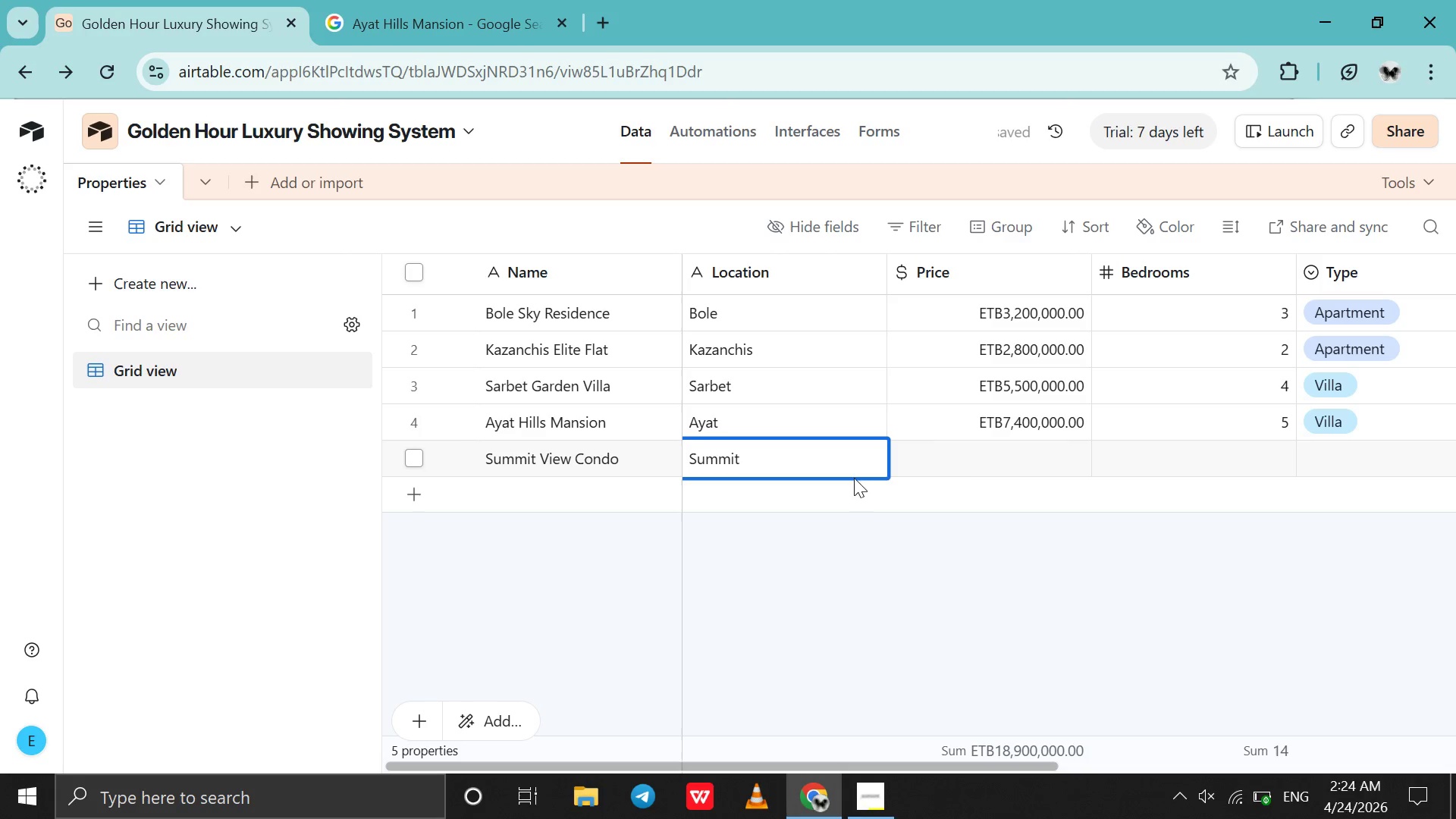 
double_click([962, 453])
 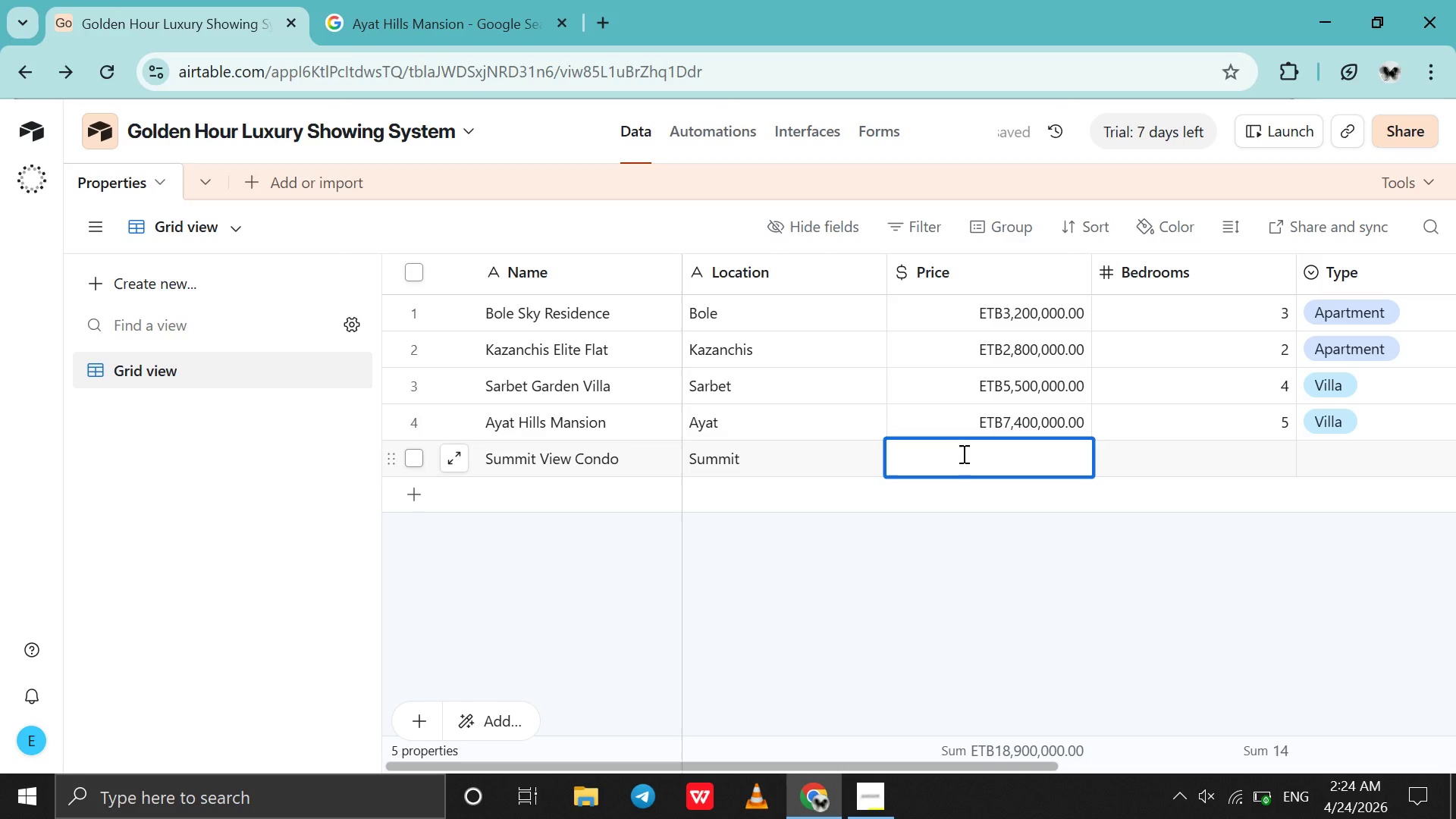 
type(2100000)
 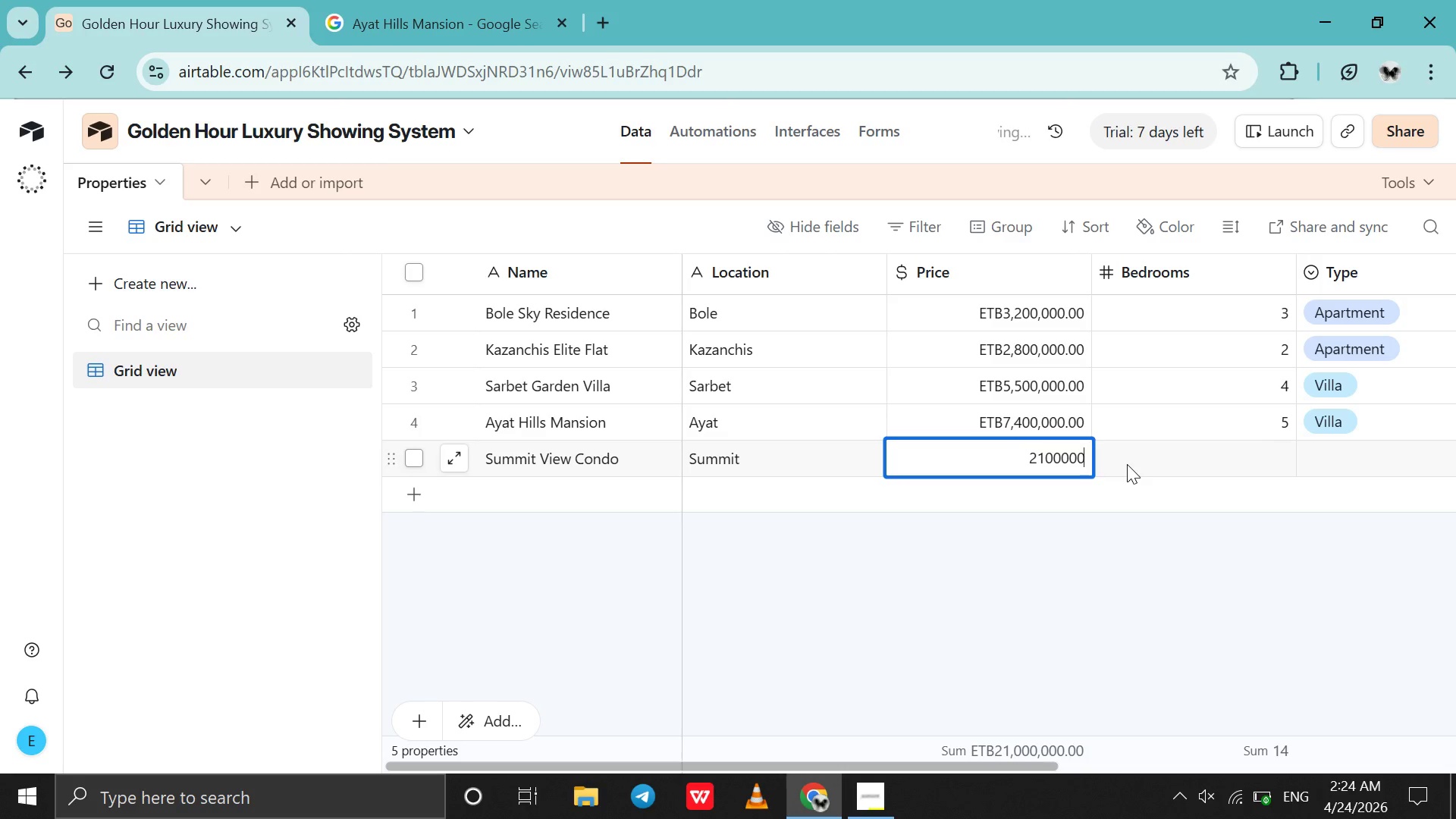 
double_click([1127, 464])
 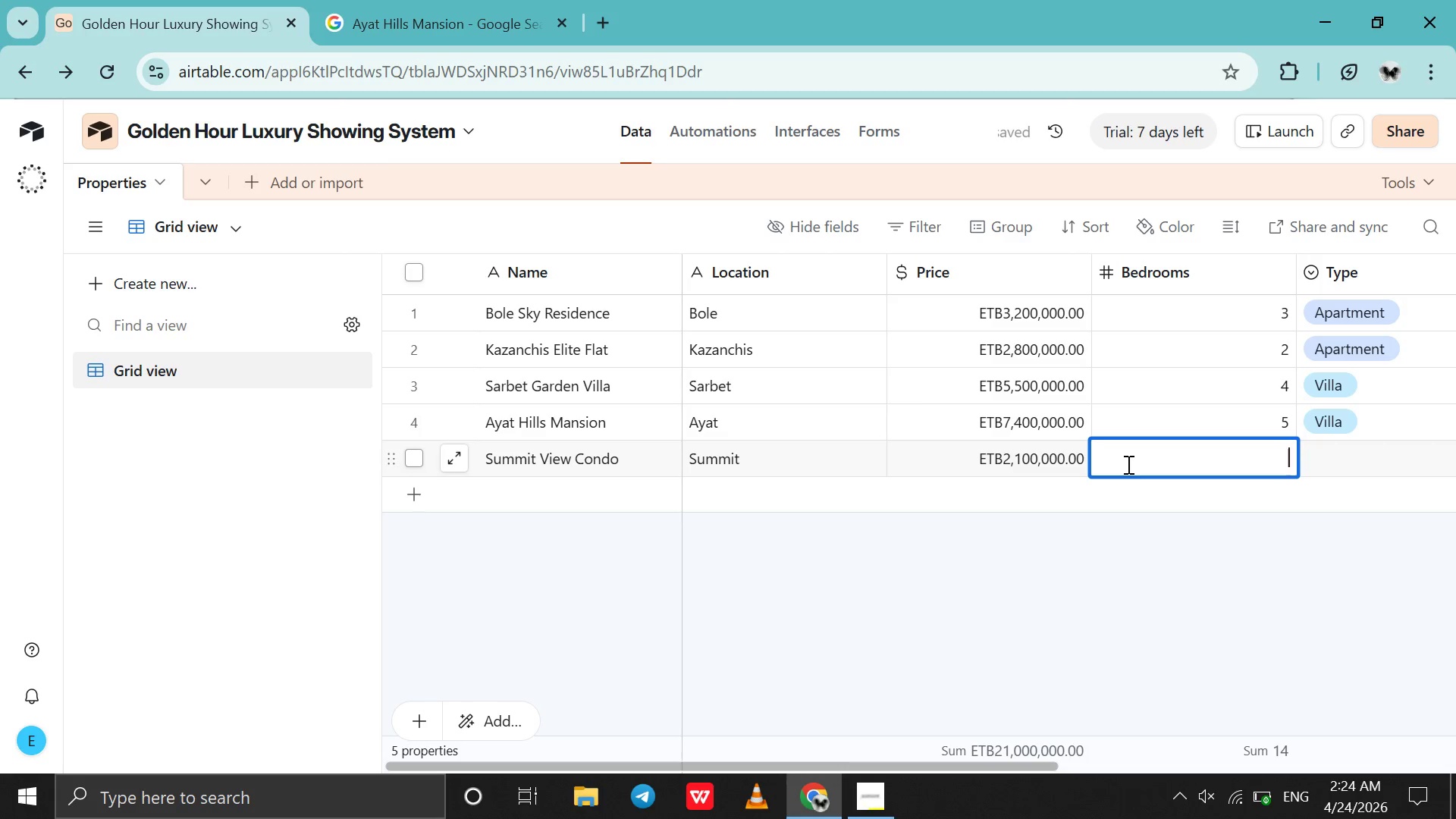 
key(2)
 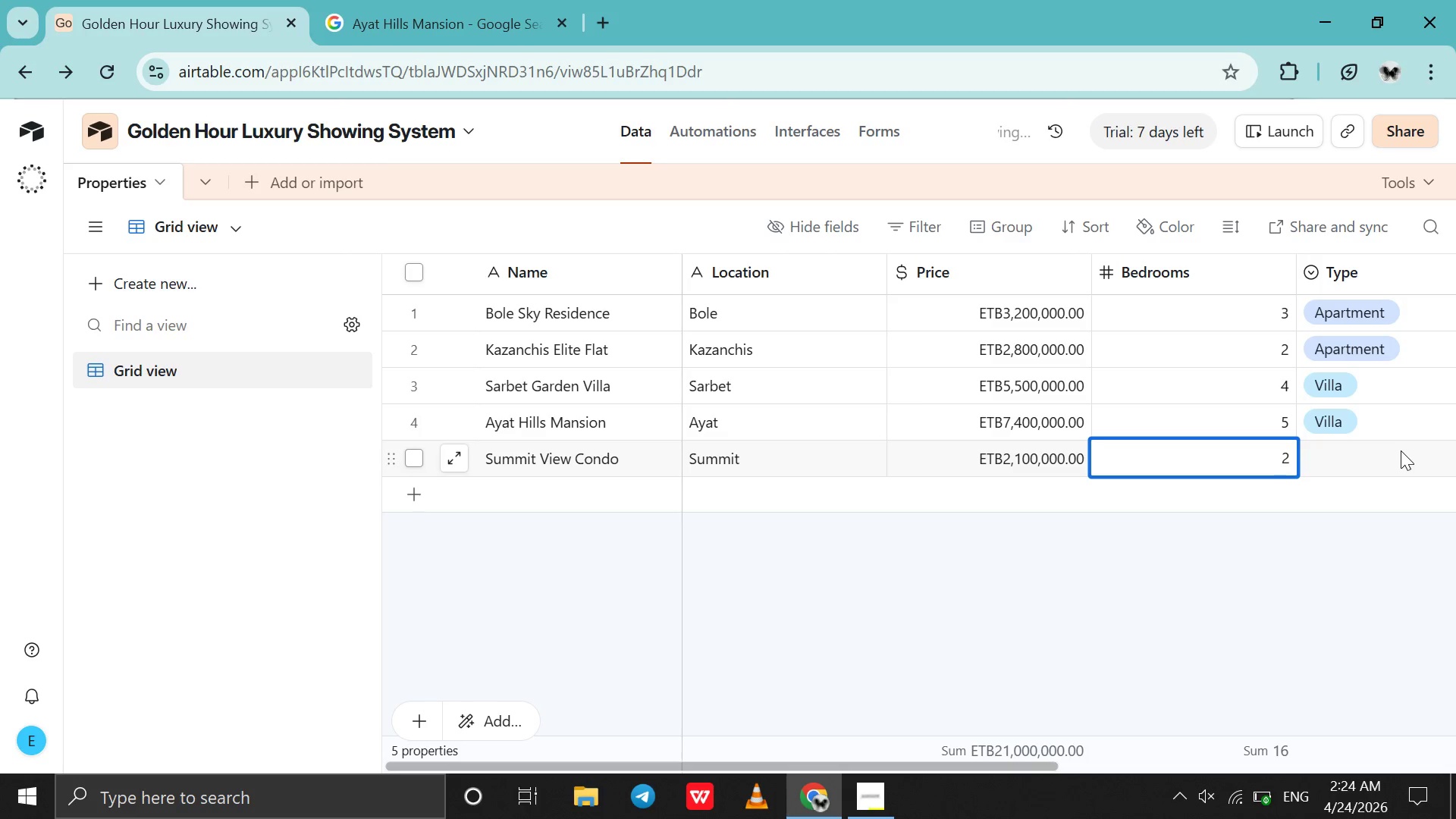 
left_click([1386, 460])
 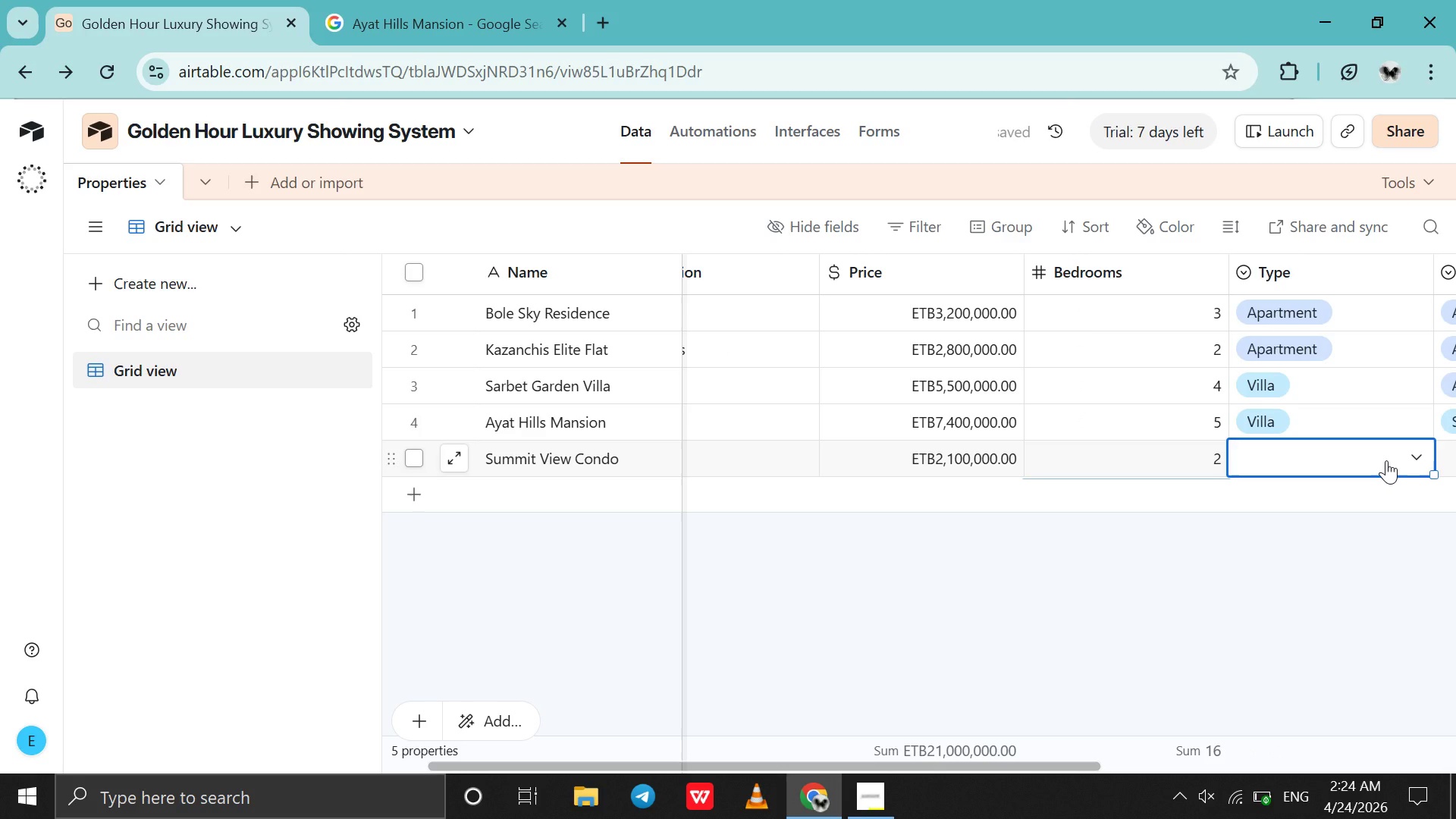 
left_click([1386, 460])
 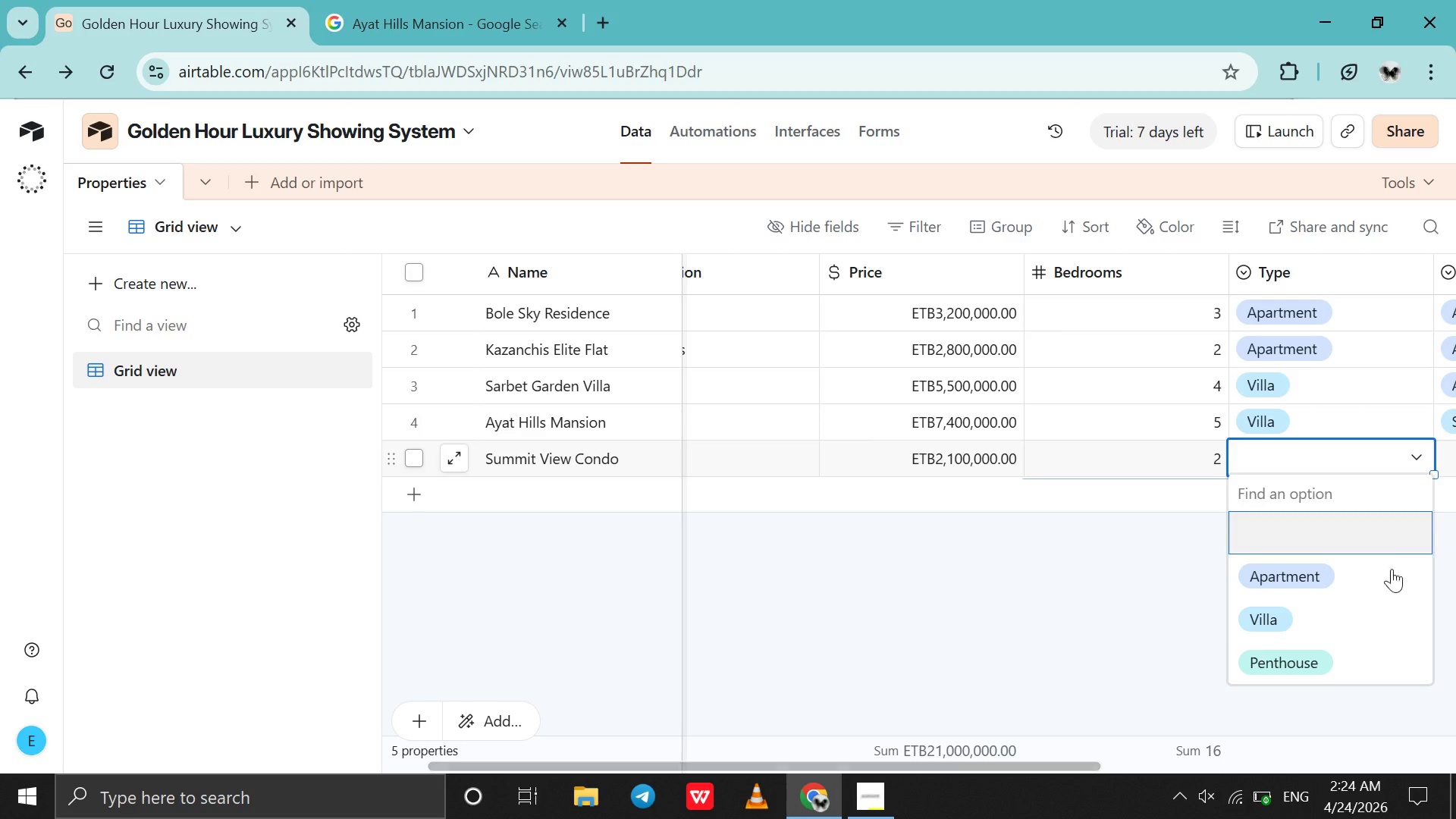 
wait(5.62)
 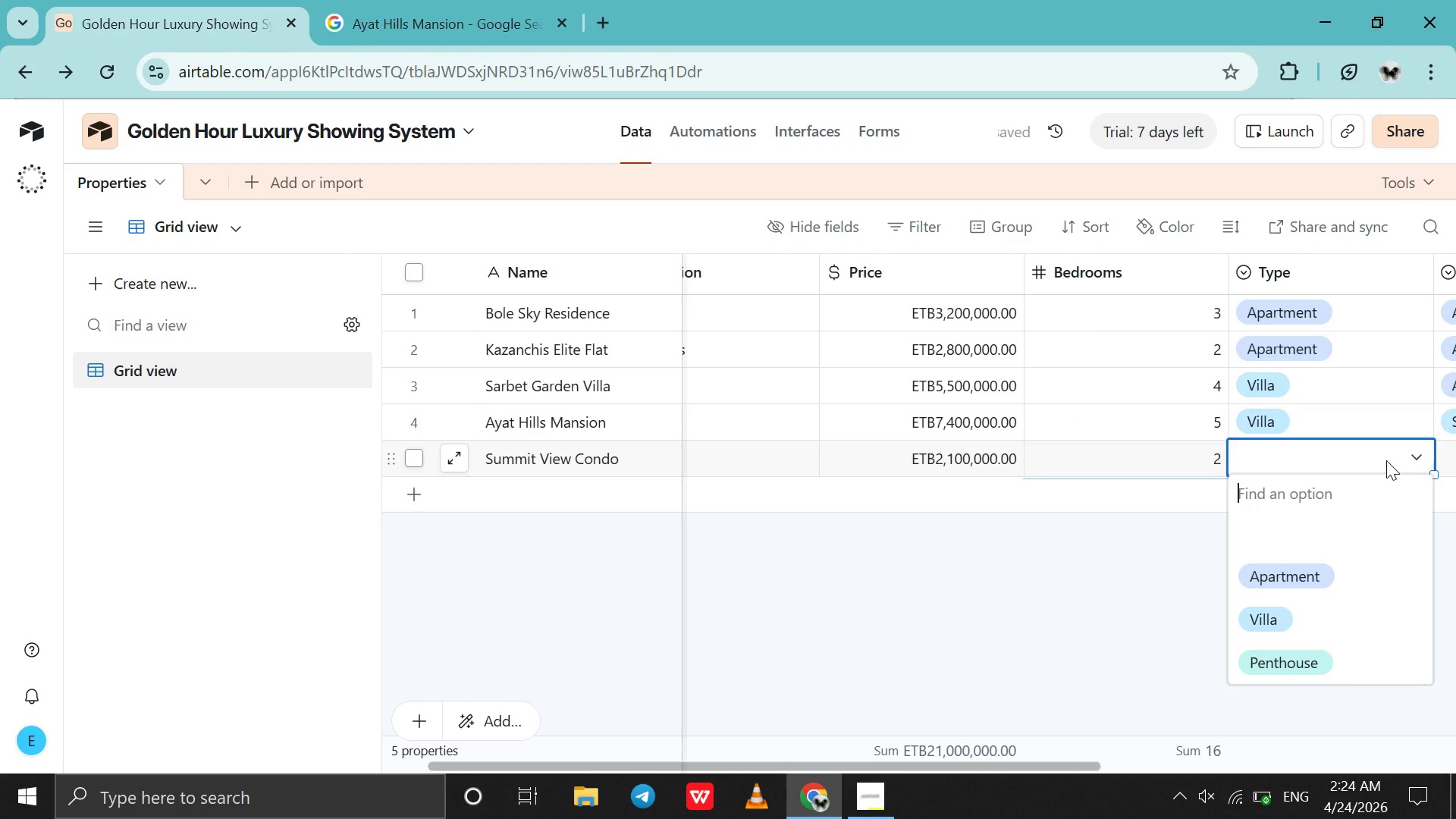 
left_click([1363, 579])
 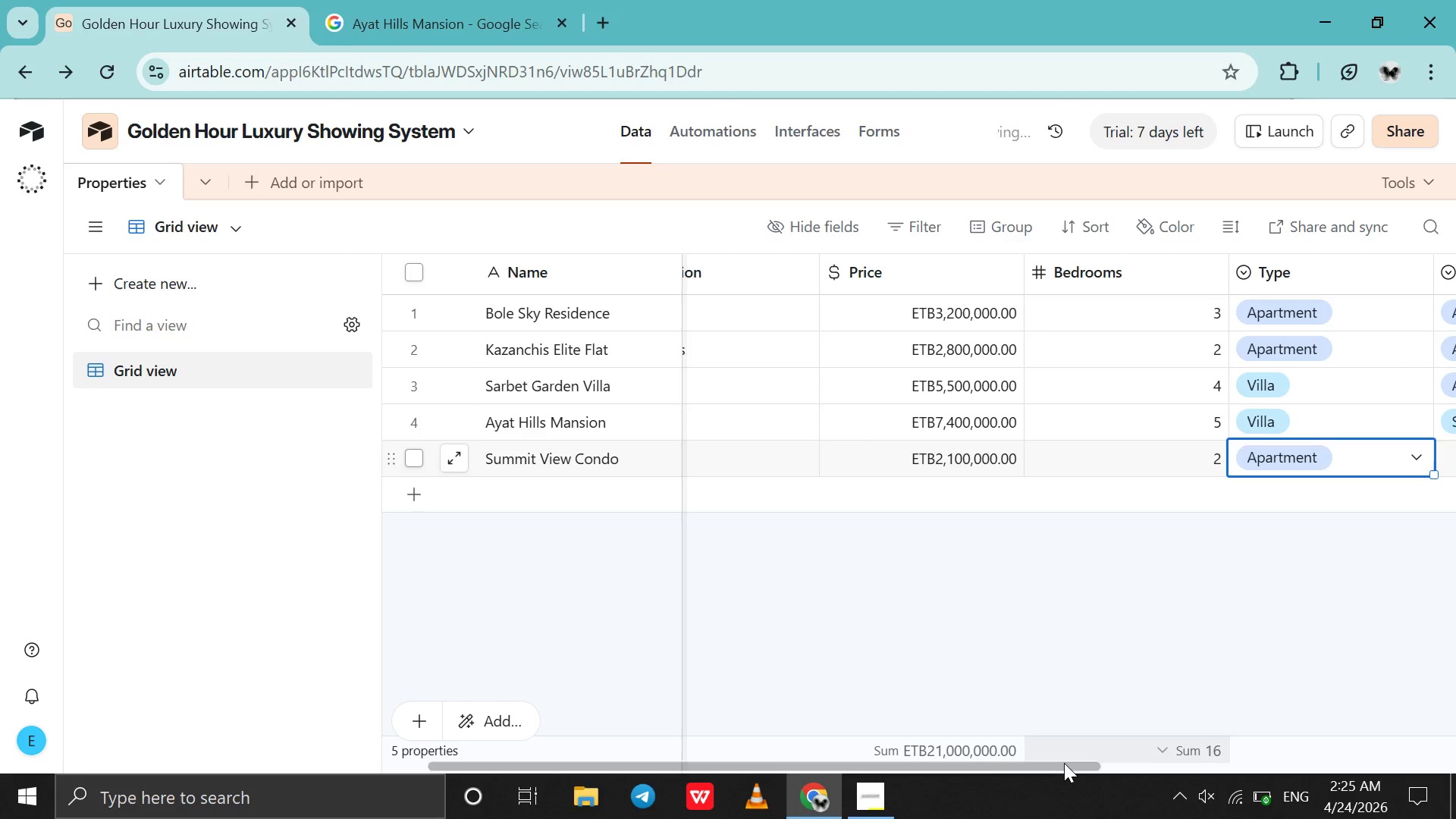 
left_click_drag(start_coordinate=[1064, 763], to_coordinate=[1320, 743])
 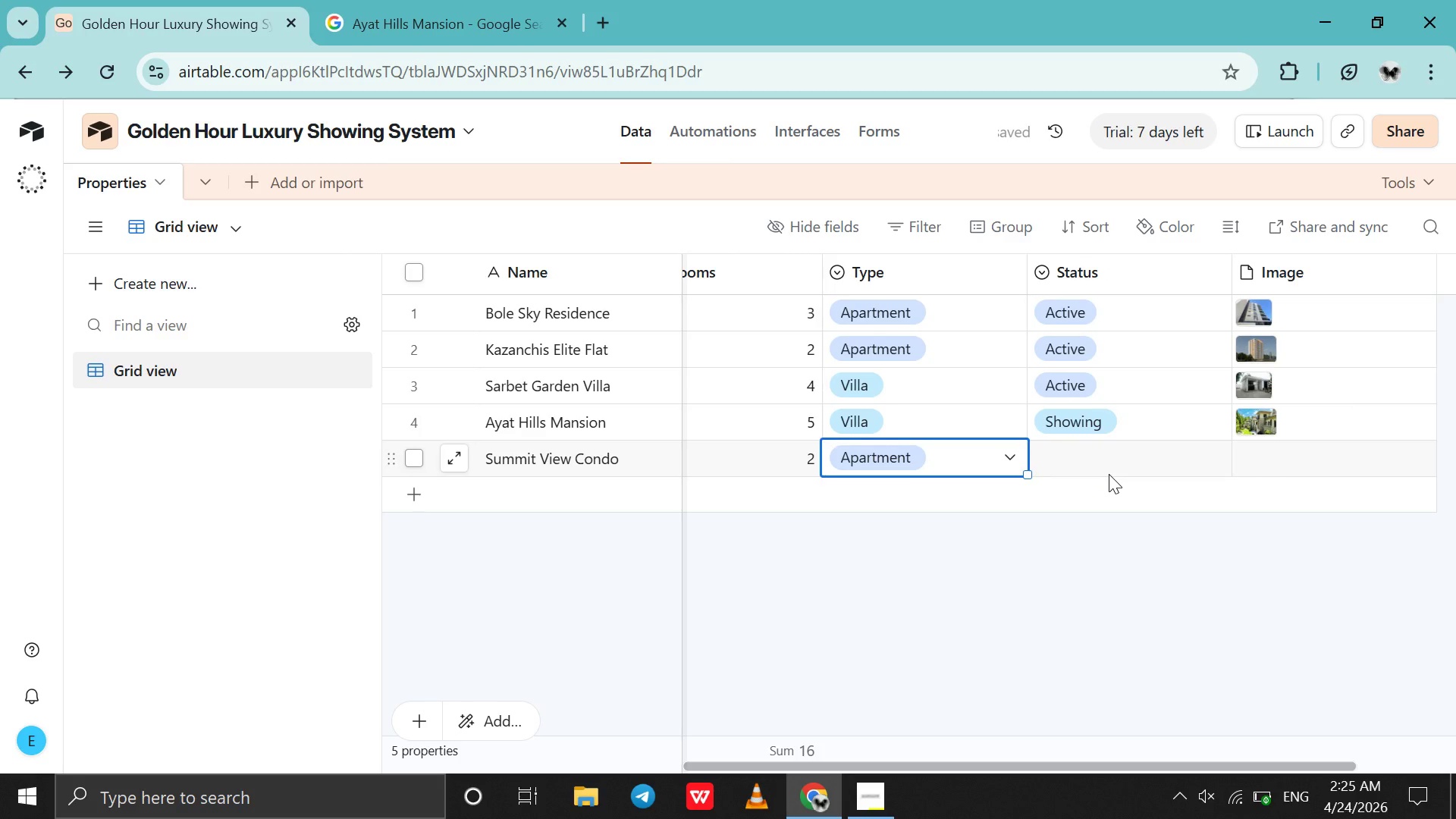 
double_click([1109, 474])
 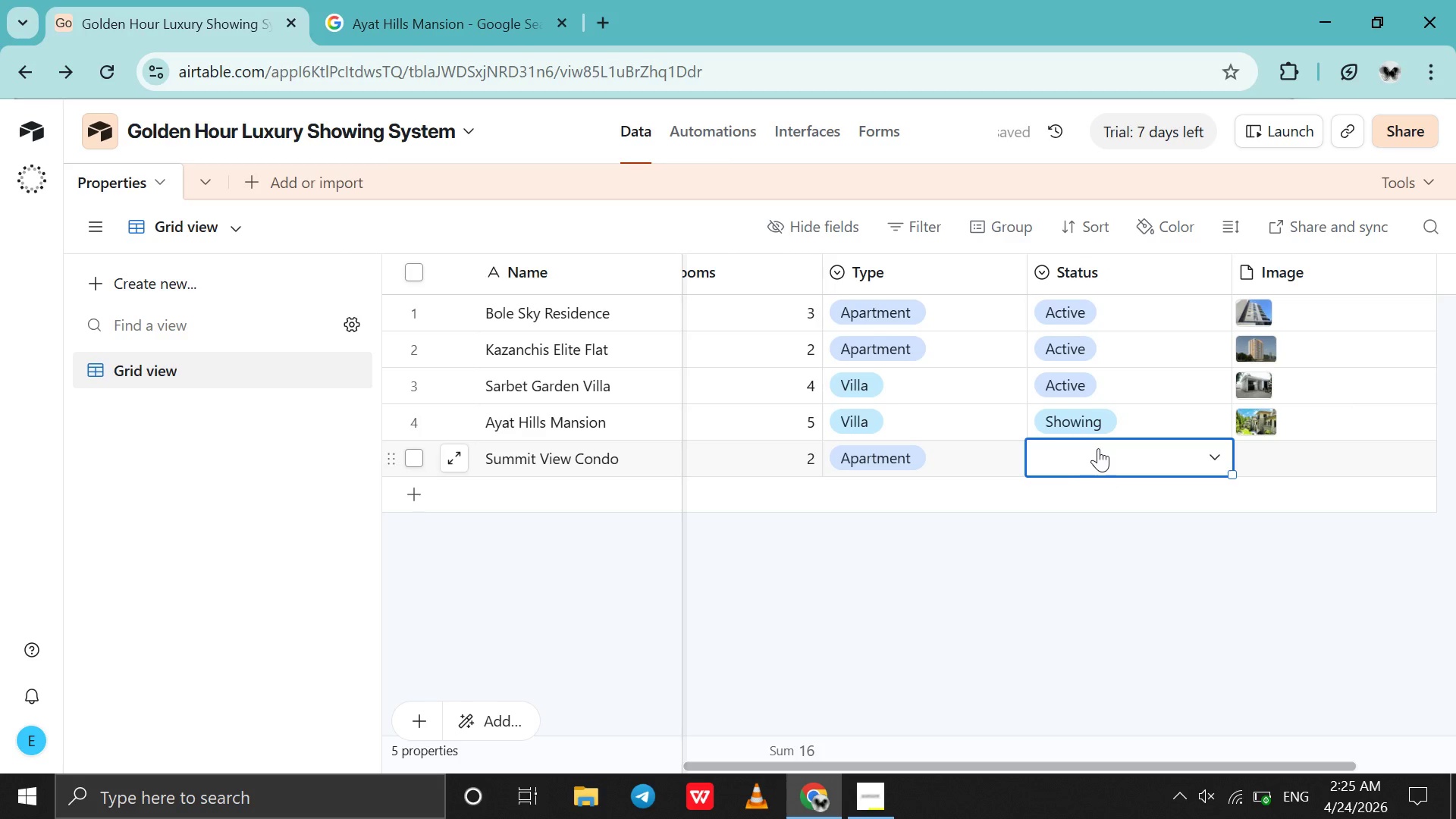 
left_click([1098, 448])
 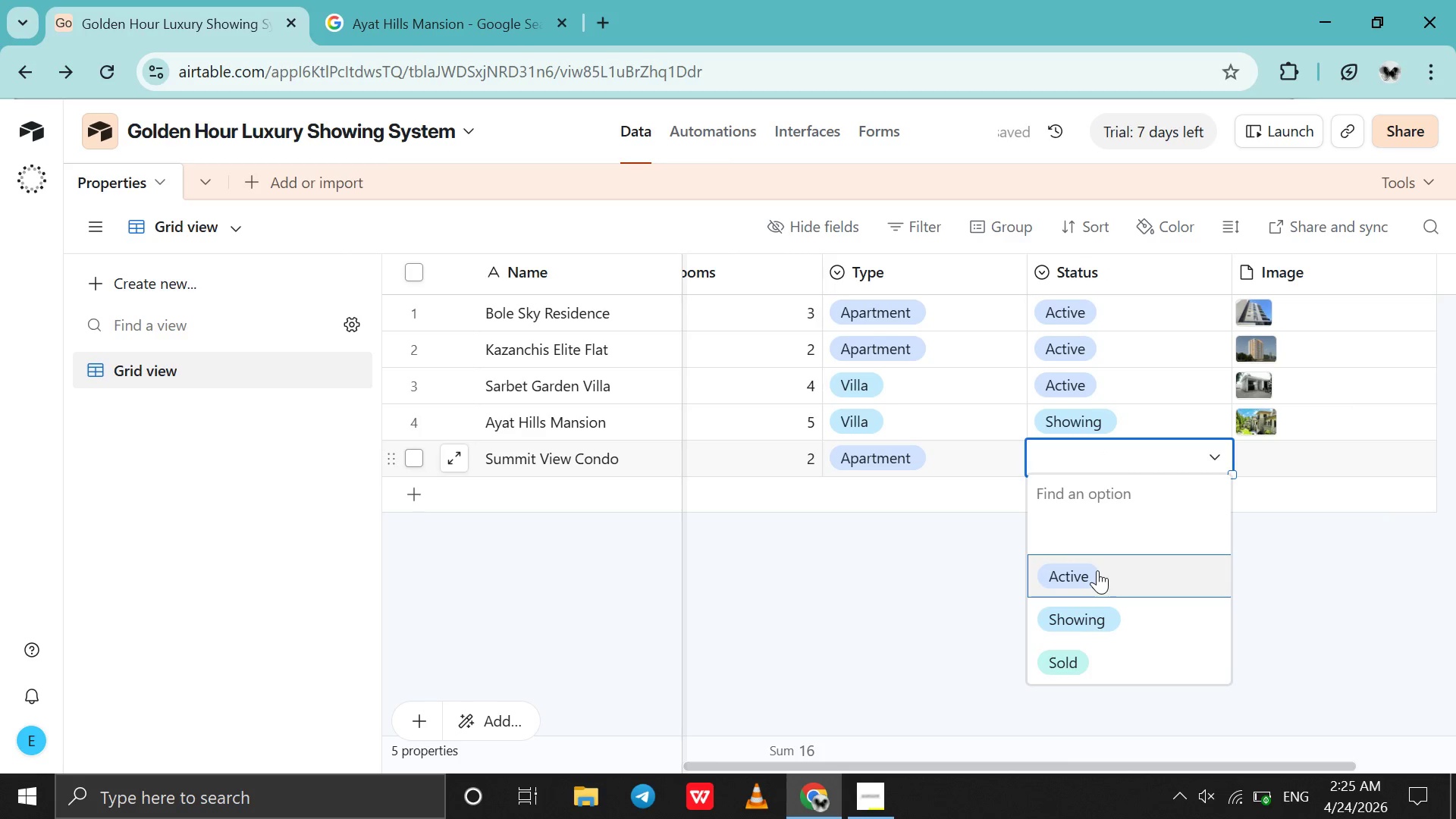 
left_click([1097, 570])
 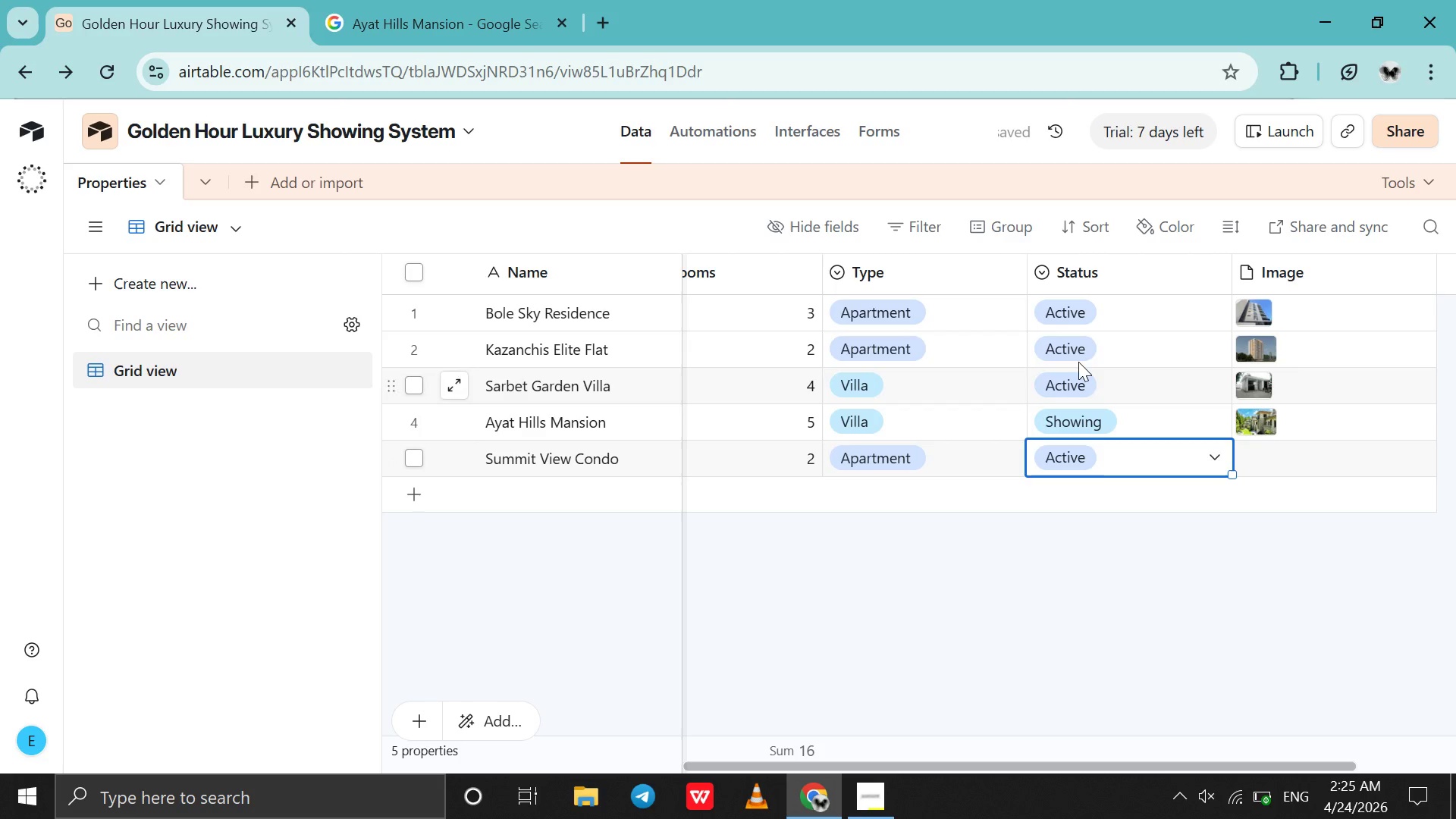 
wait(6.52)
 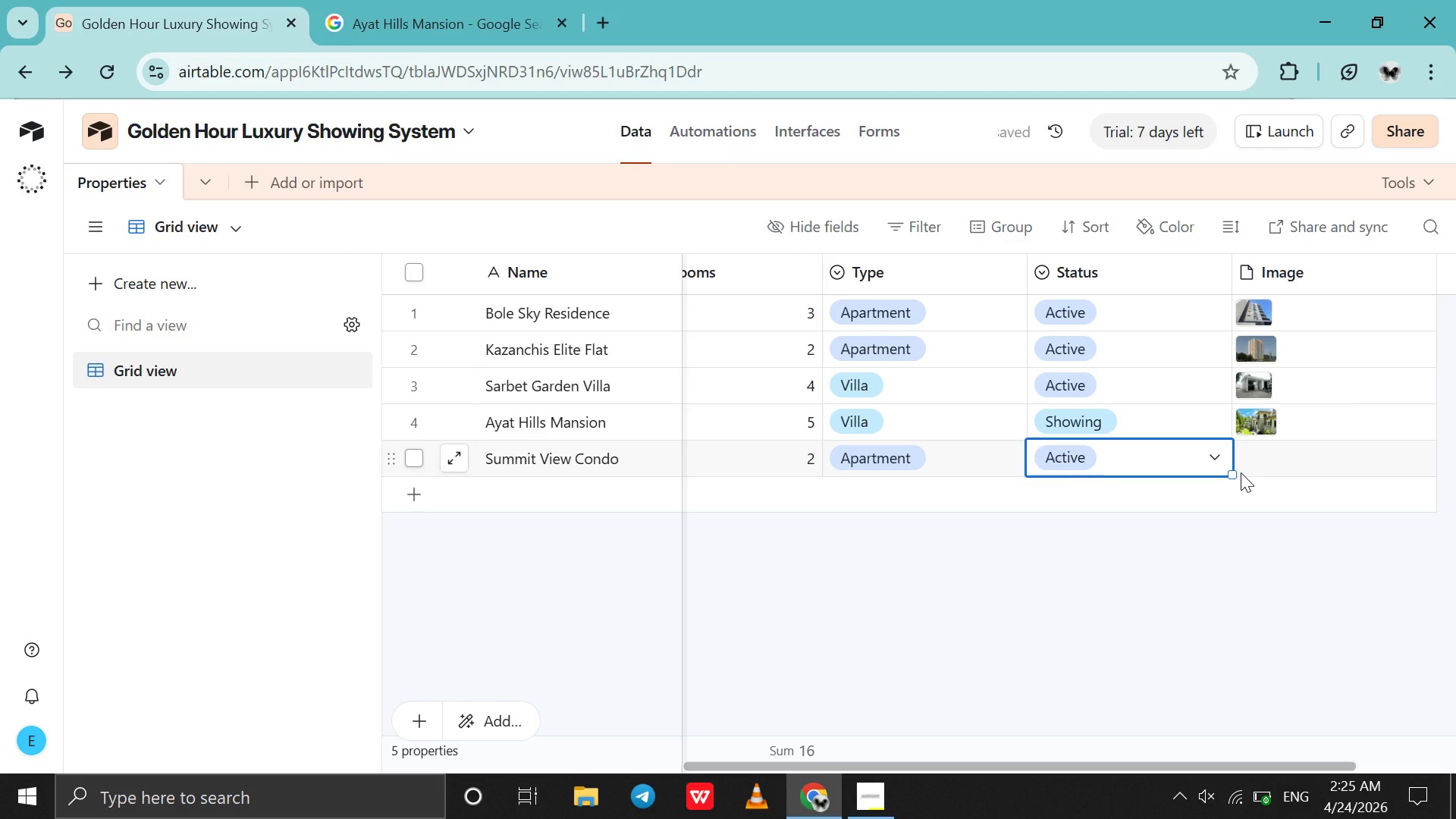 
double_click([1073, 351])
 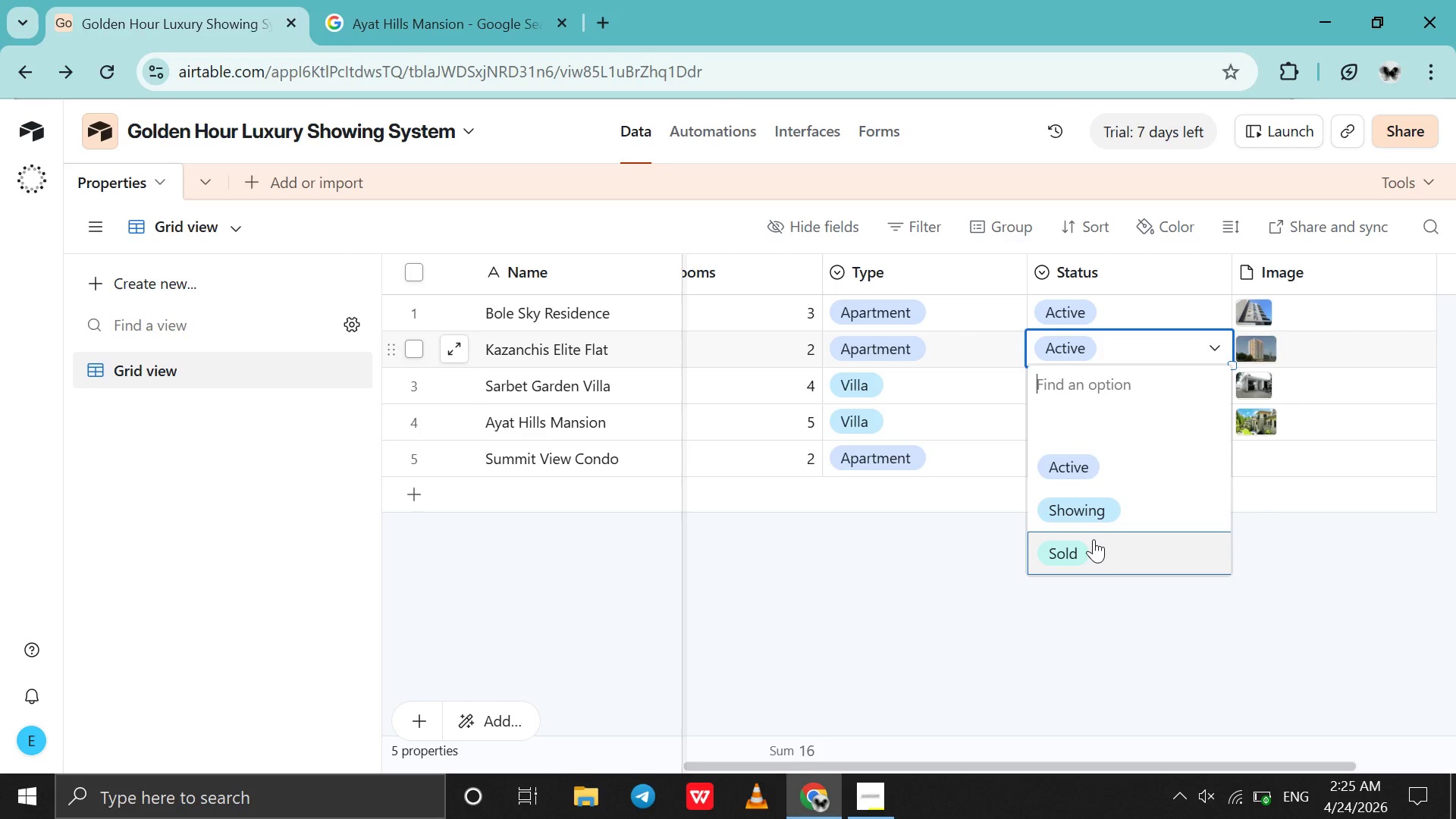 
left_click([1094, 539])
 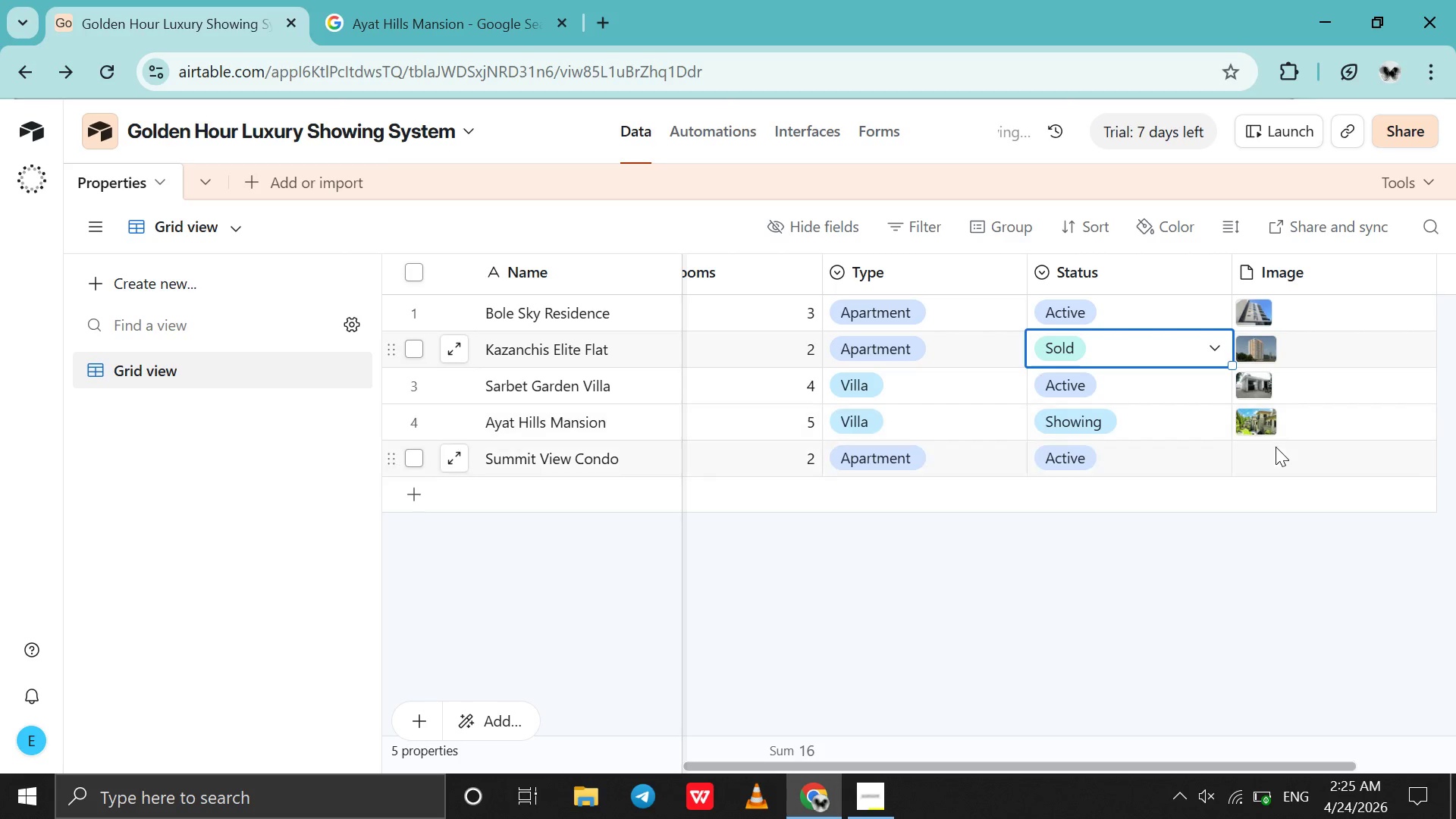 
left_click([1260, 457])
 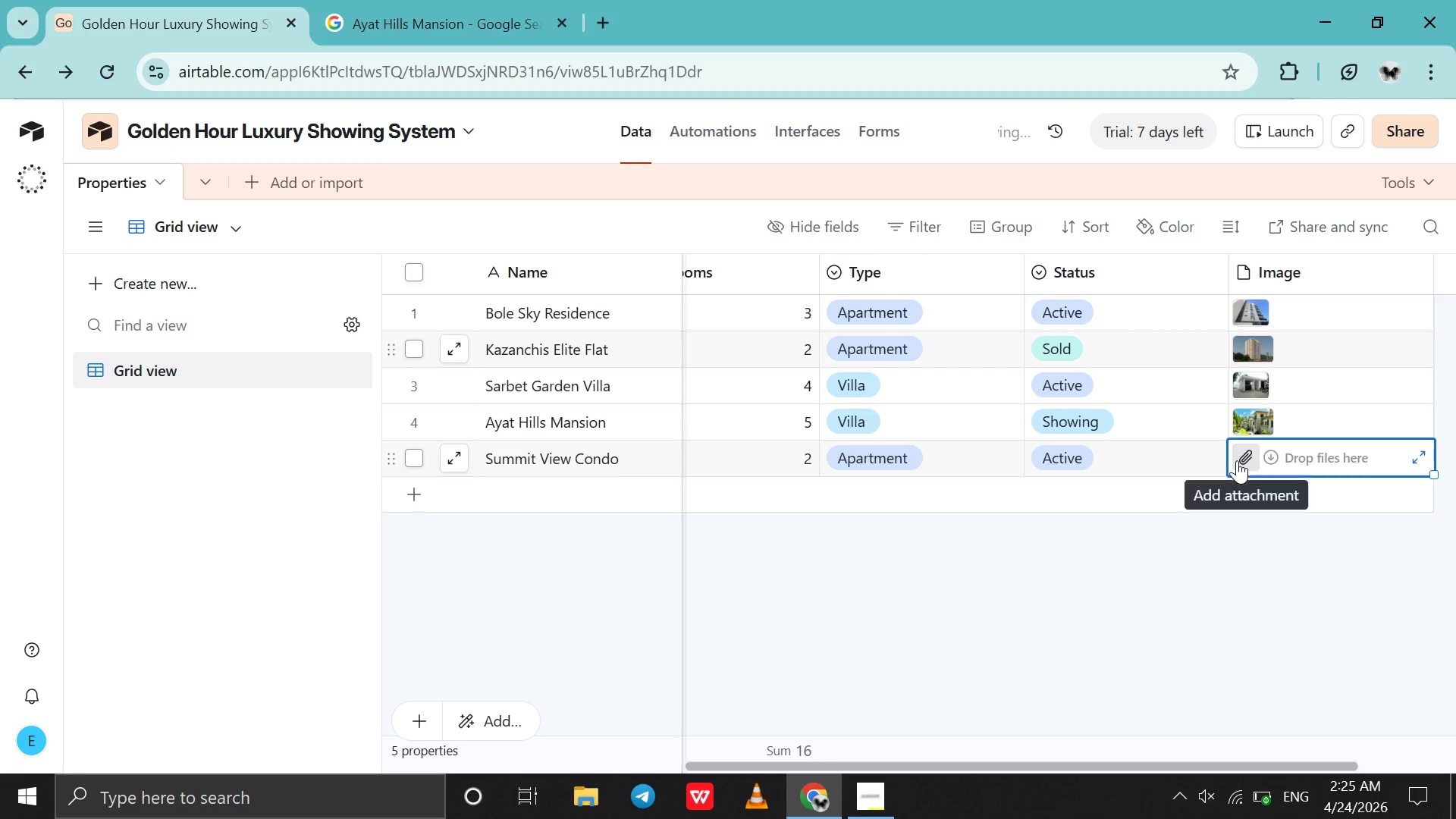 
left_click([1237, 460])
 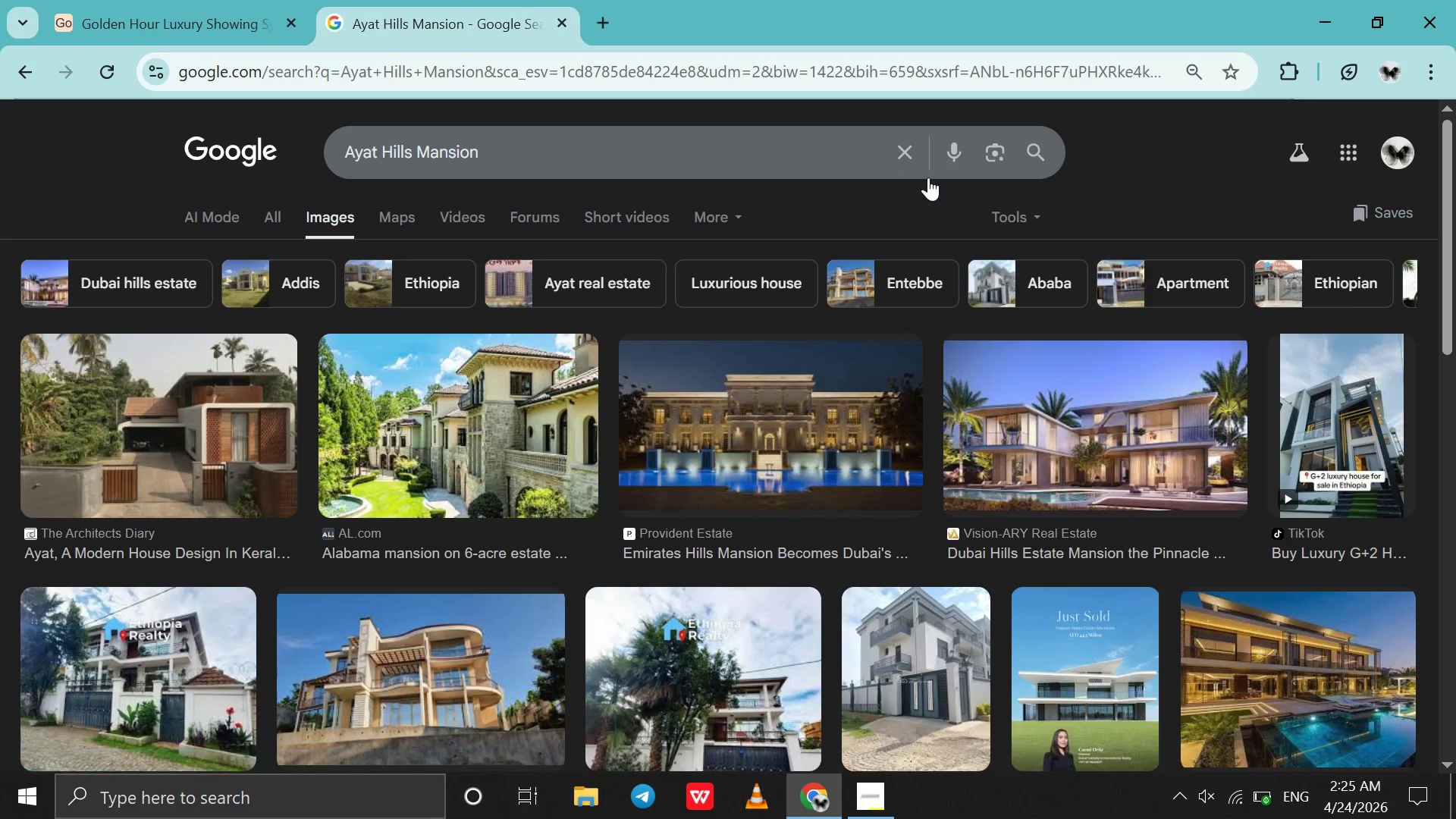 
left_click([880, 158])
 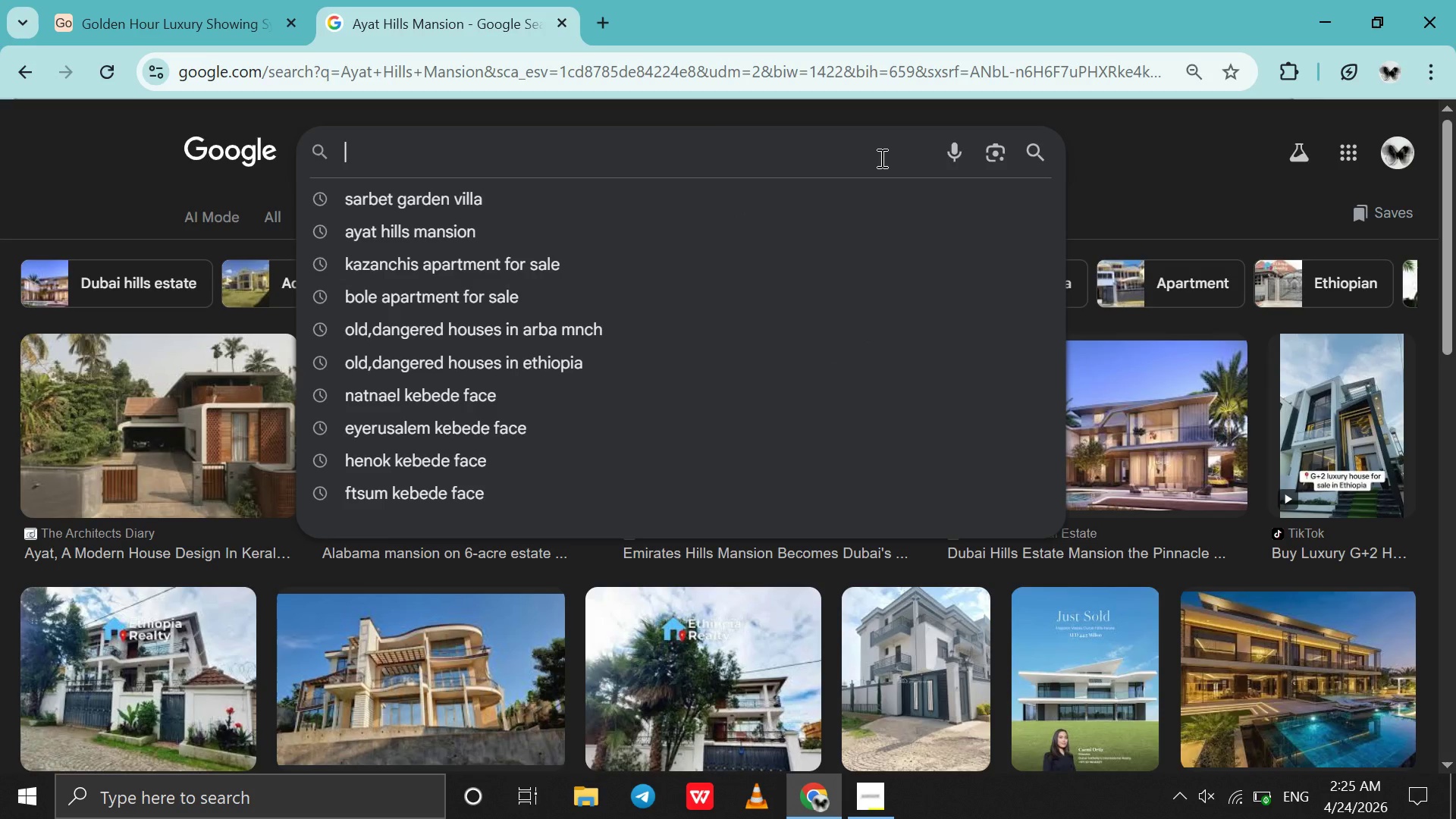 
key(Control+V)
 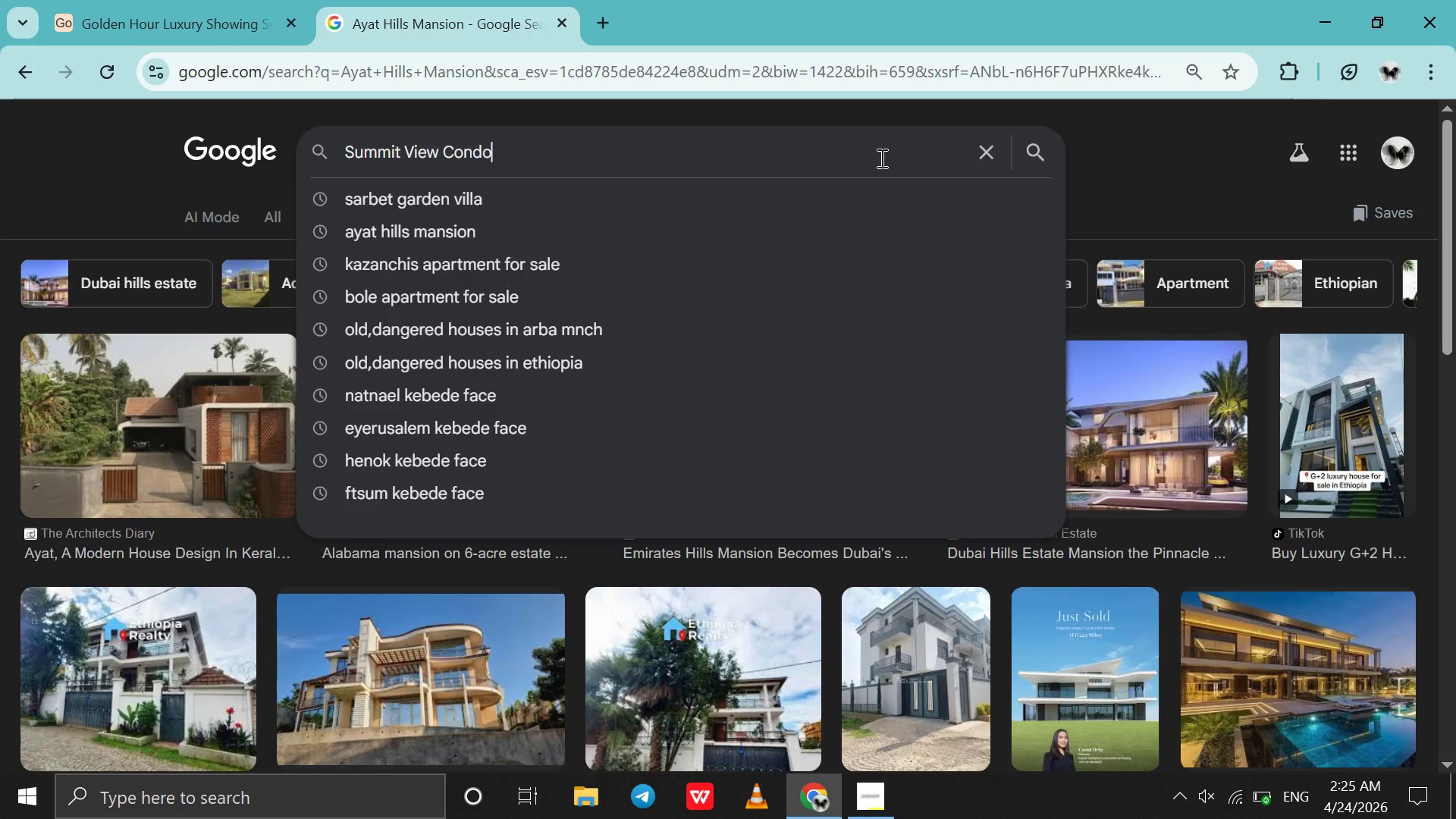 
key(Enter)
 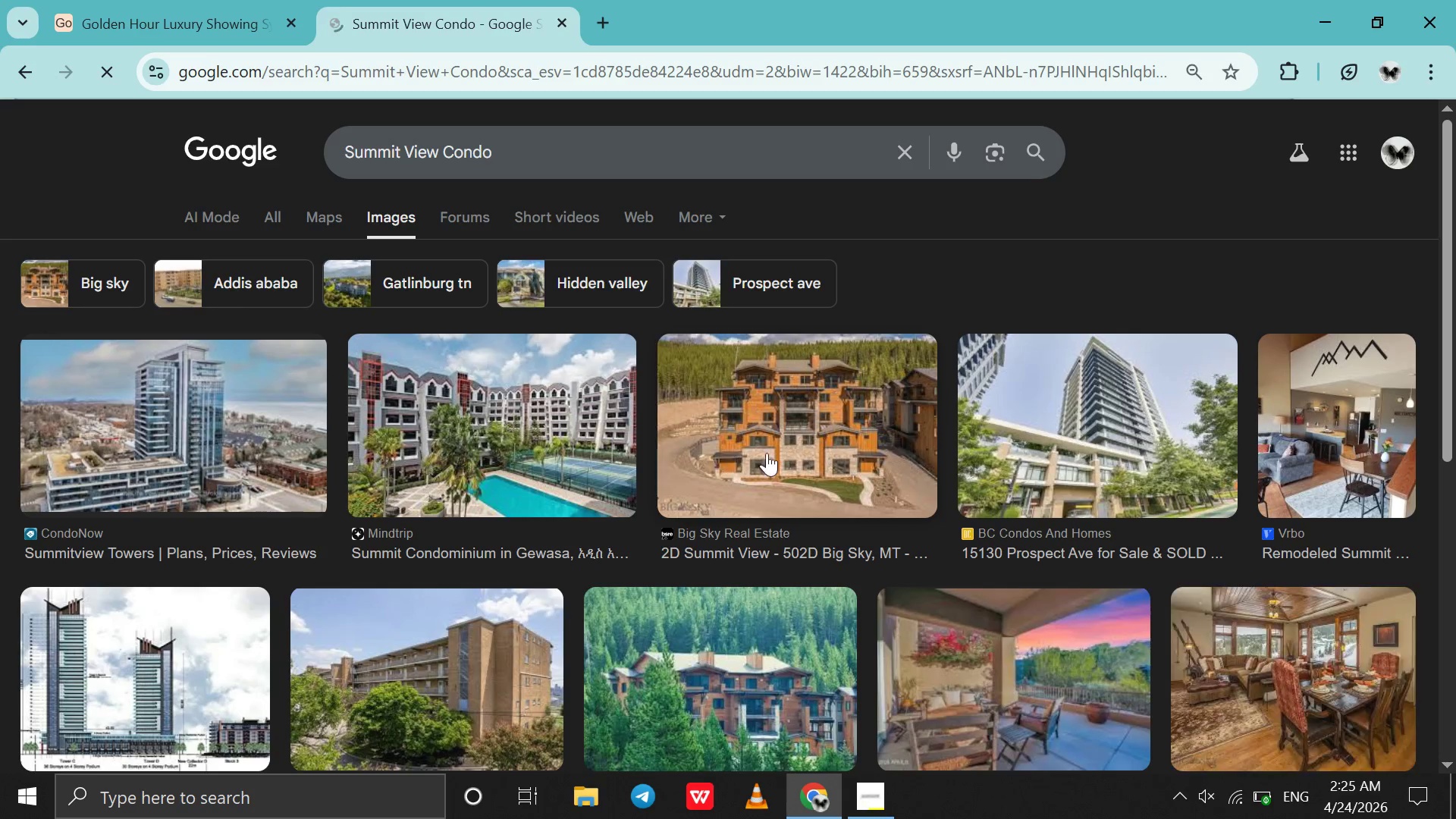 
scroll: coordinate [1056, 410], scroll_direction: down, amount: 1.0
 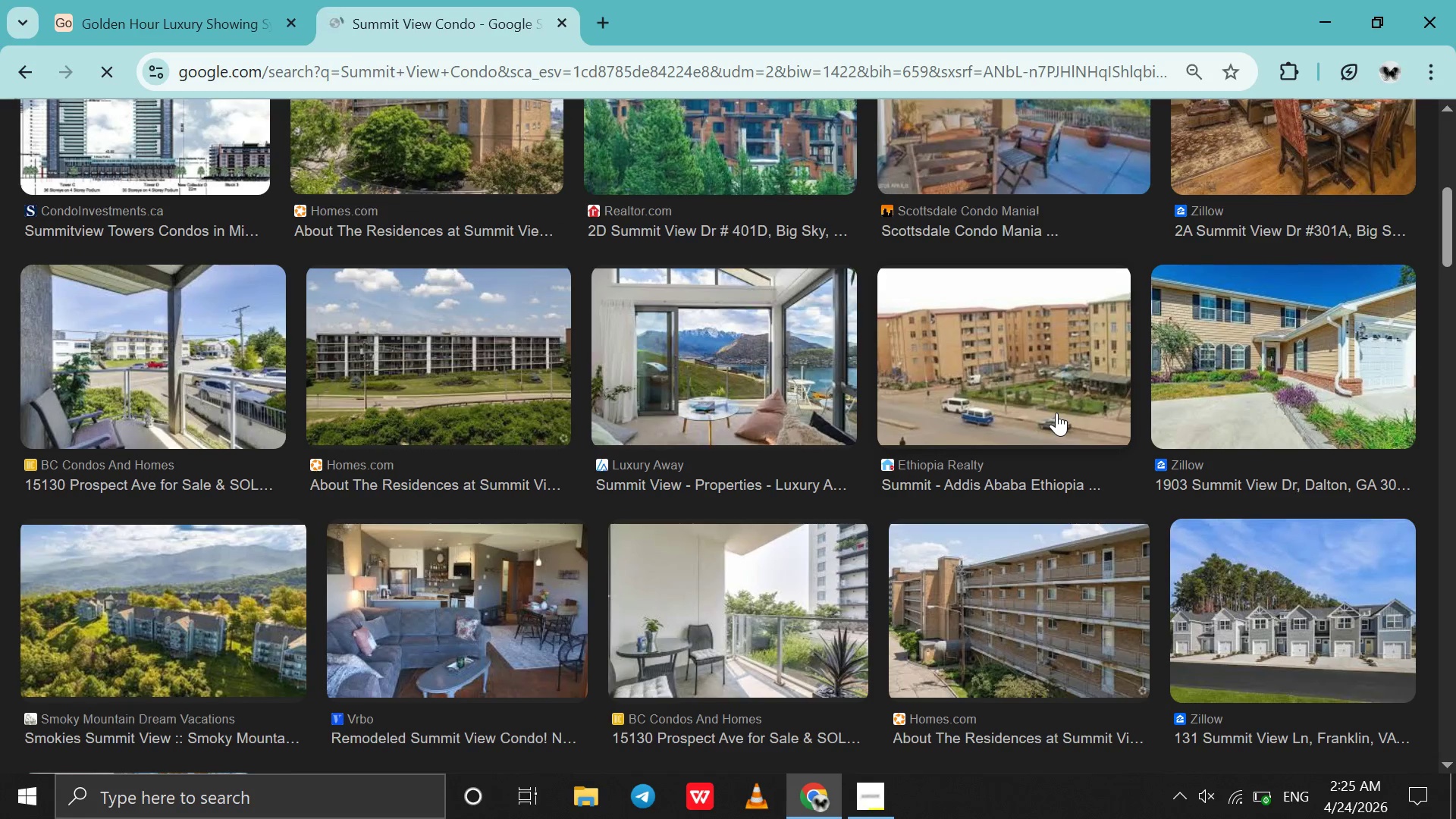 
left_click_drag(start_coordinate=[1018, 382], to_coordinate=[0, 2])
 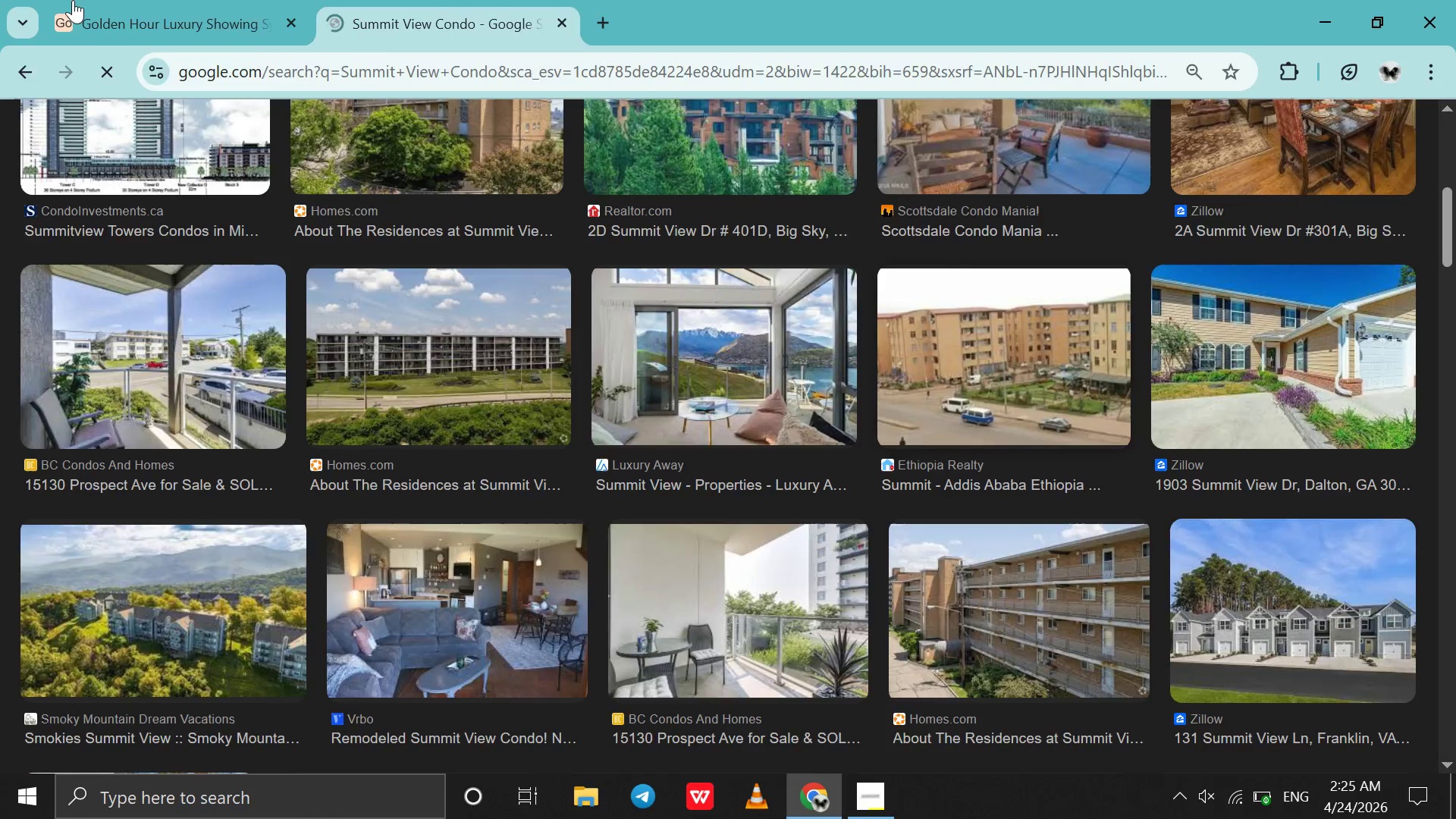 
left_click_drag(start_coordinate=[46, 0], to_coordinate=[124, 0])
 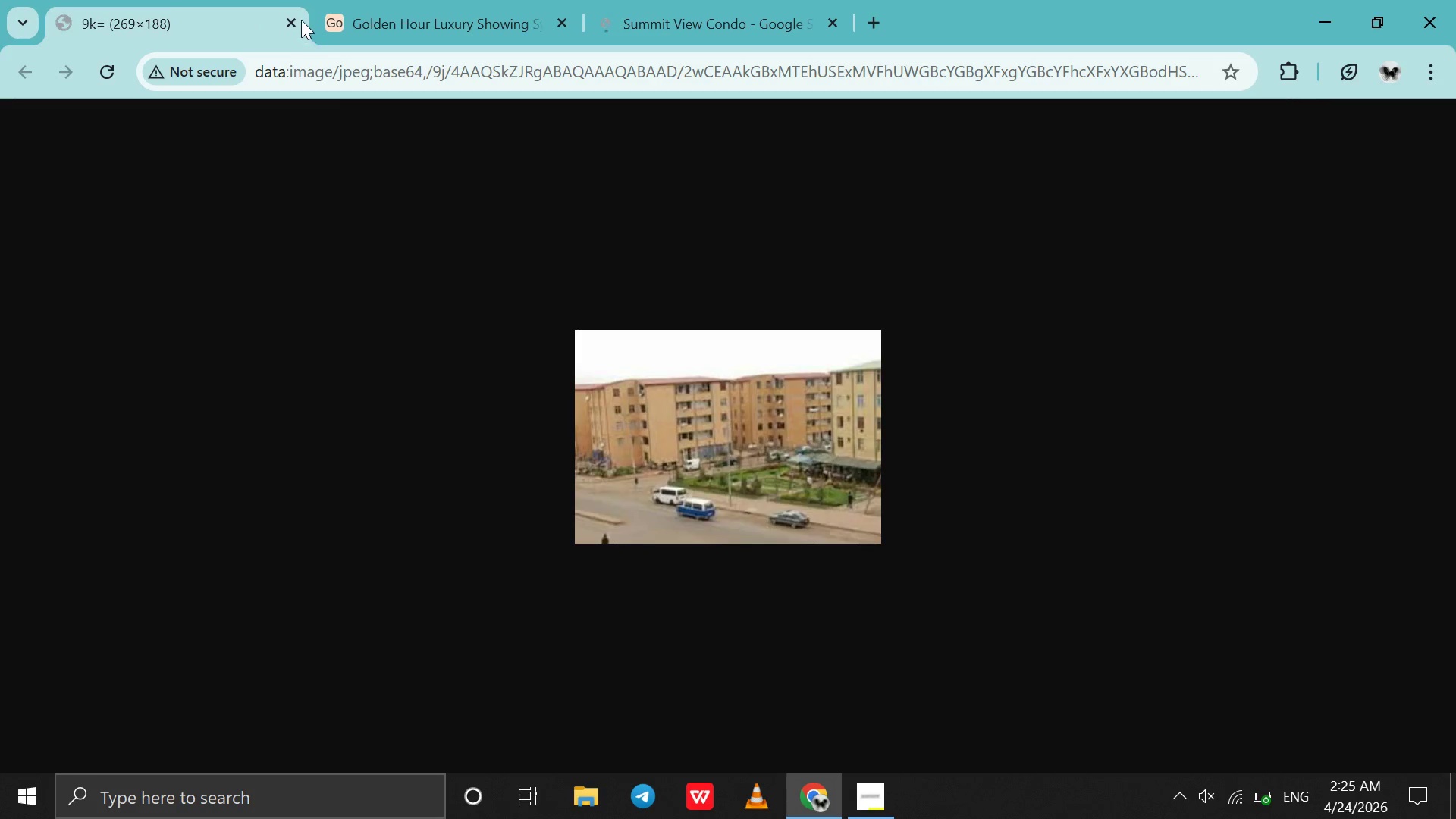 
left_click([294, 20])
 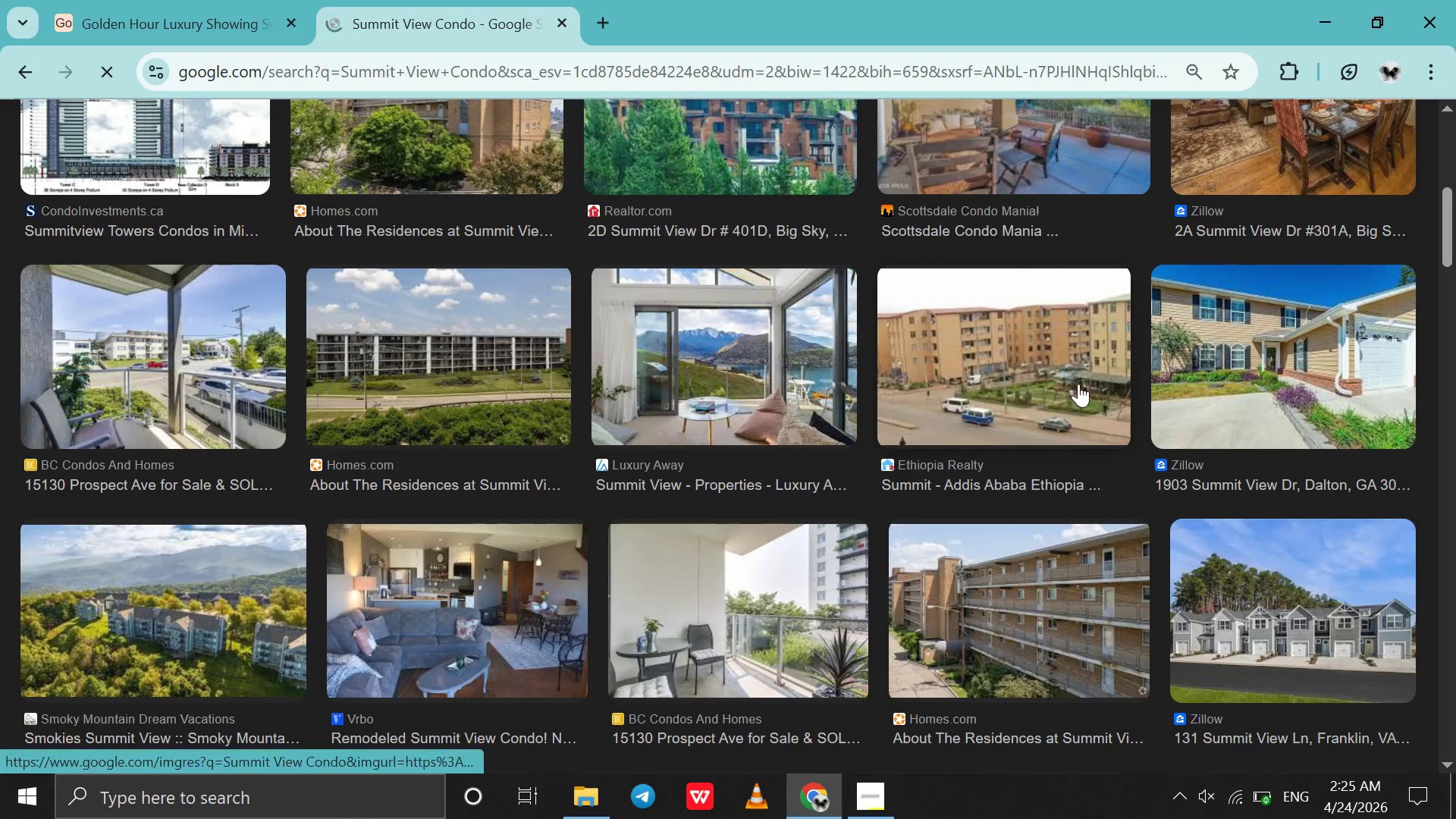 
left_click_drag(start_coordinate=[1080, 386], to_coordinate=[243, 52])
 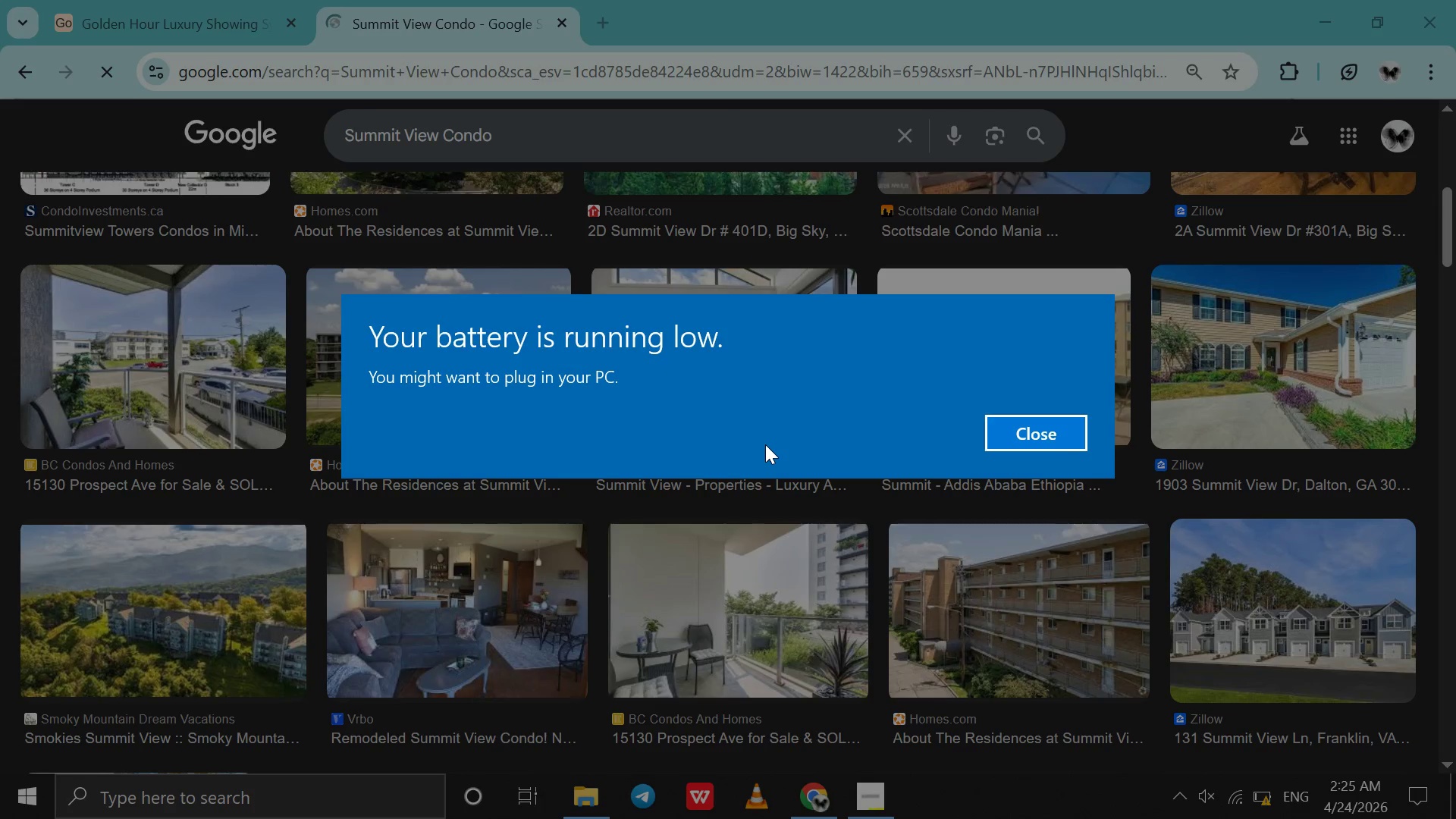 
key(Space)
 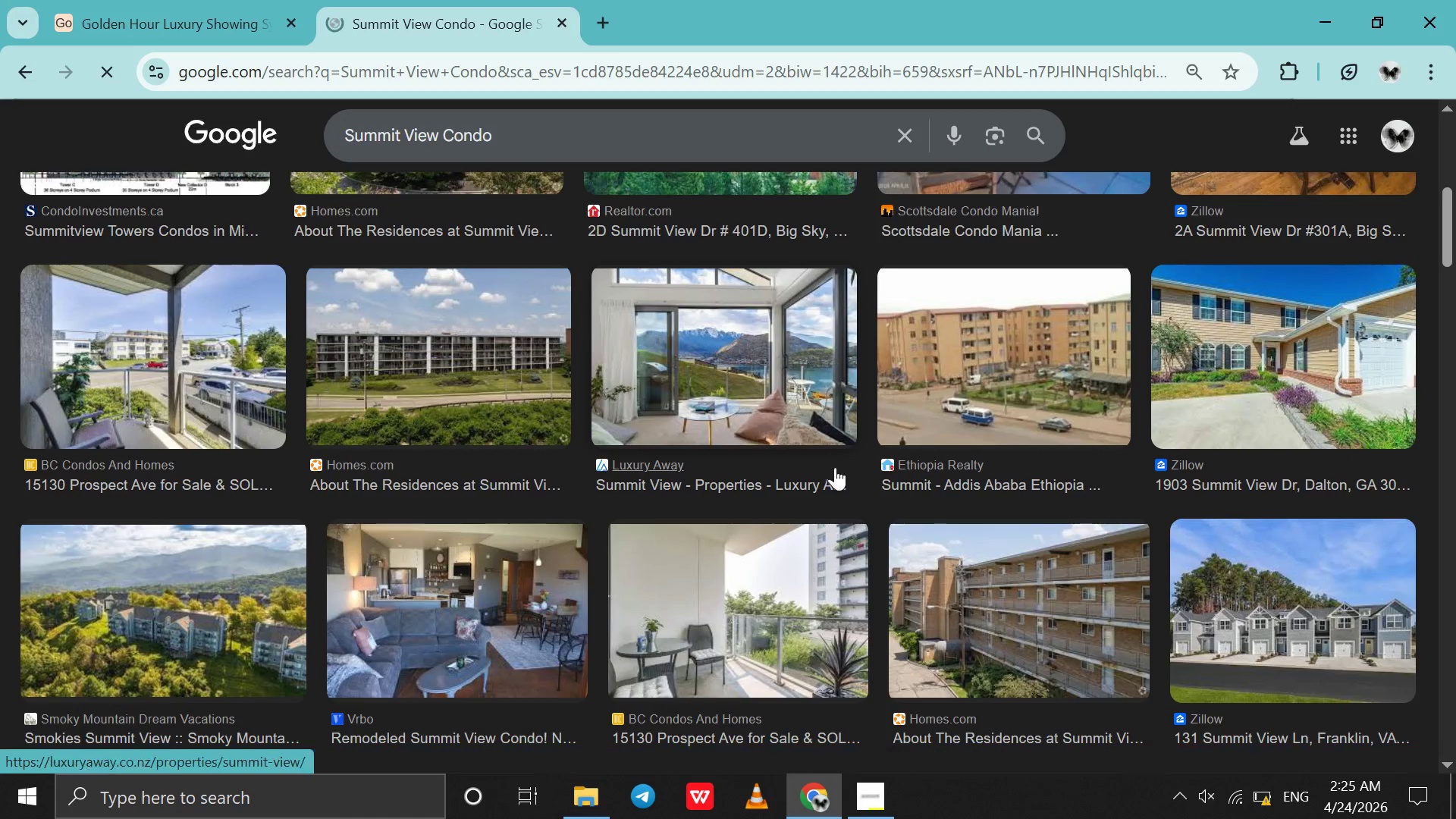 
left_click_drag(start_coordinate=[1062, 609], to_coordinate=[786, 523])
 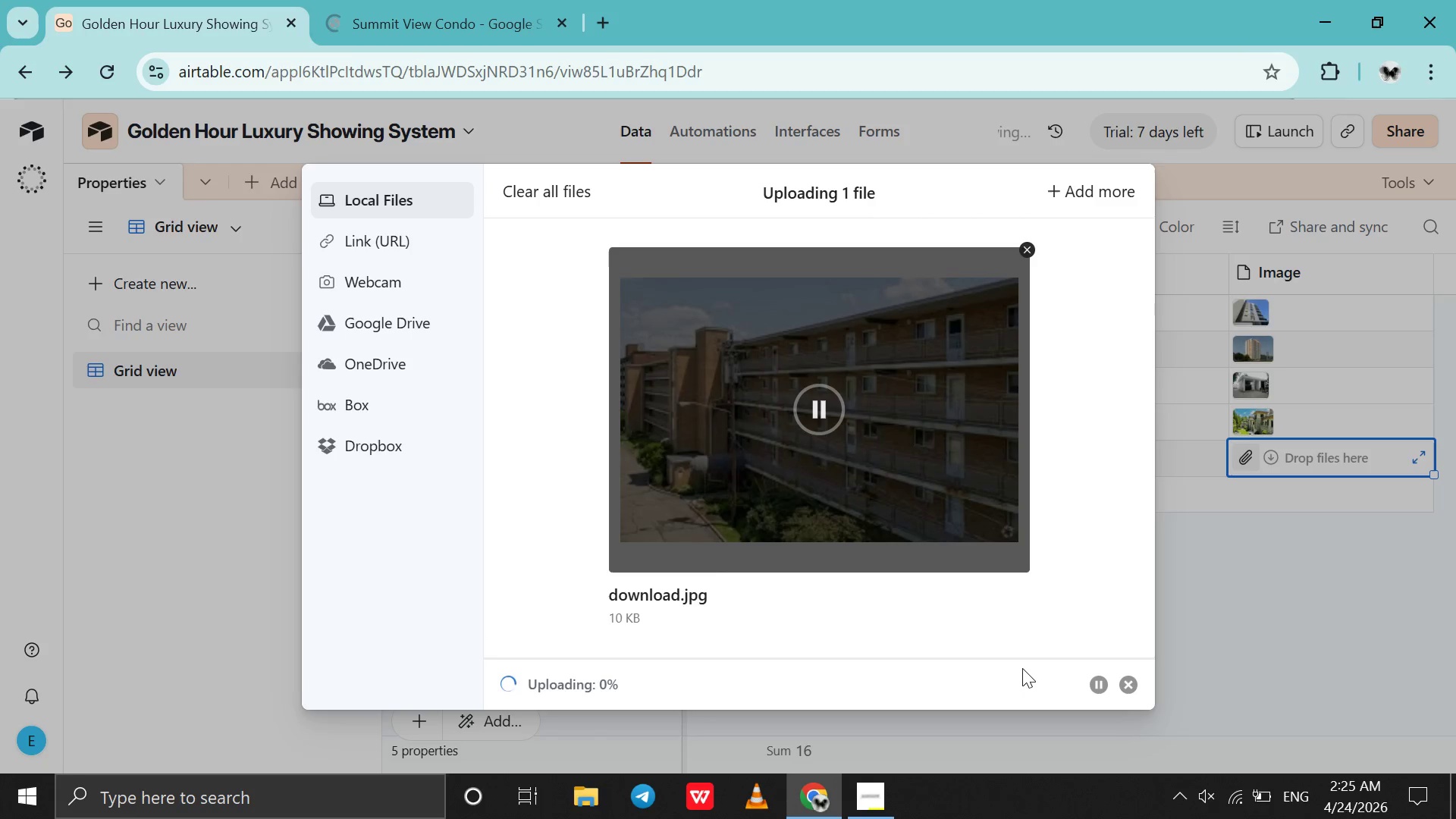 
wait(15.64)
 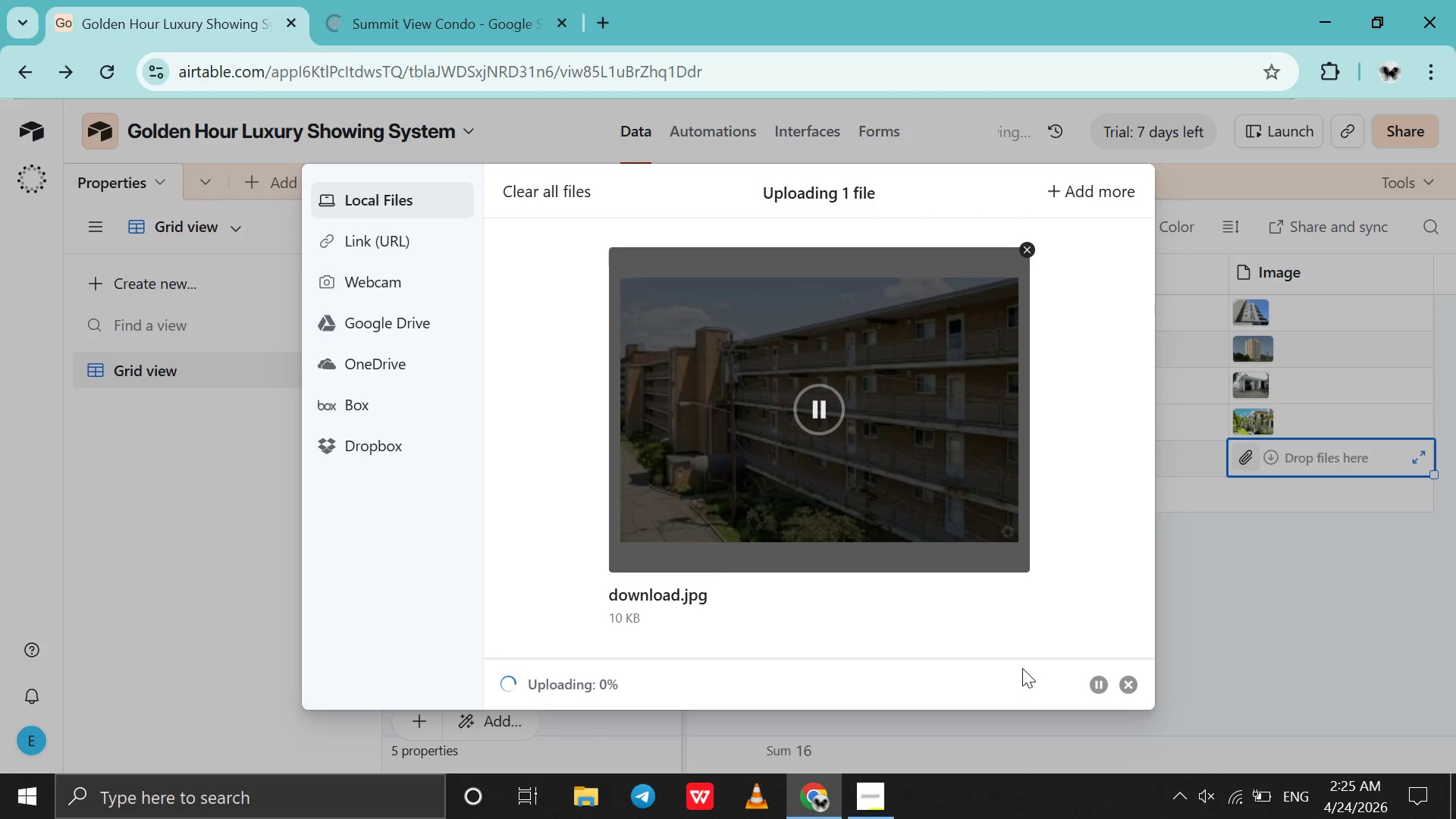 
scroll: coordinate [923, 529], scroll_direction: down, amount: 2.0
 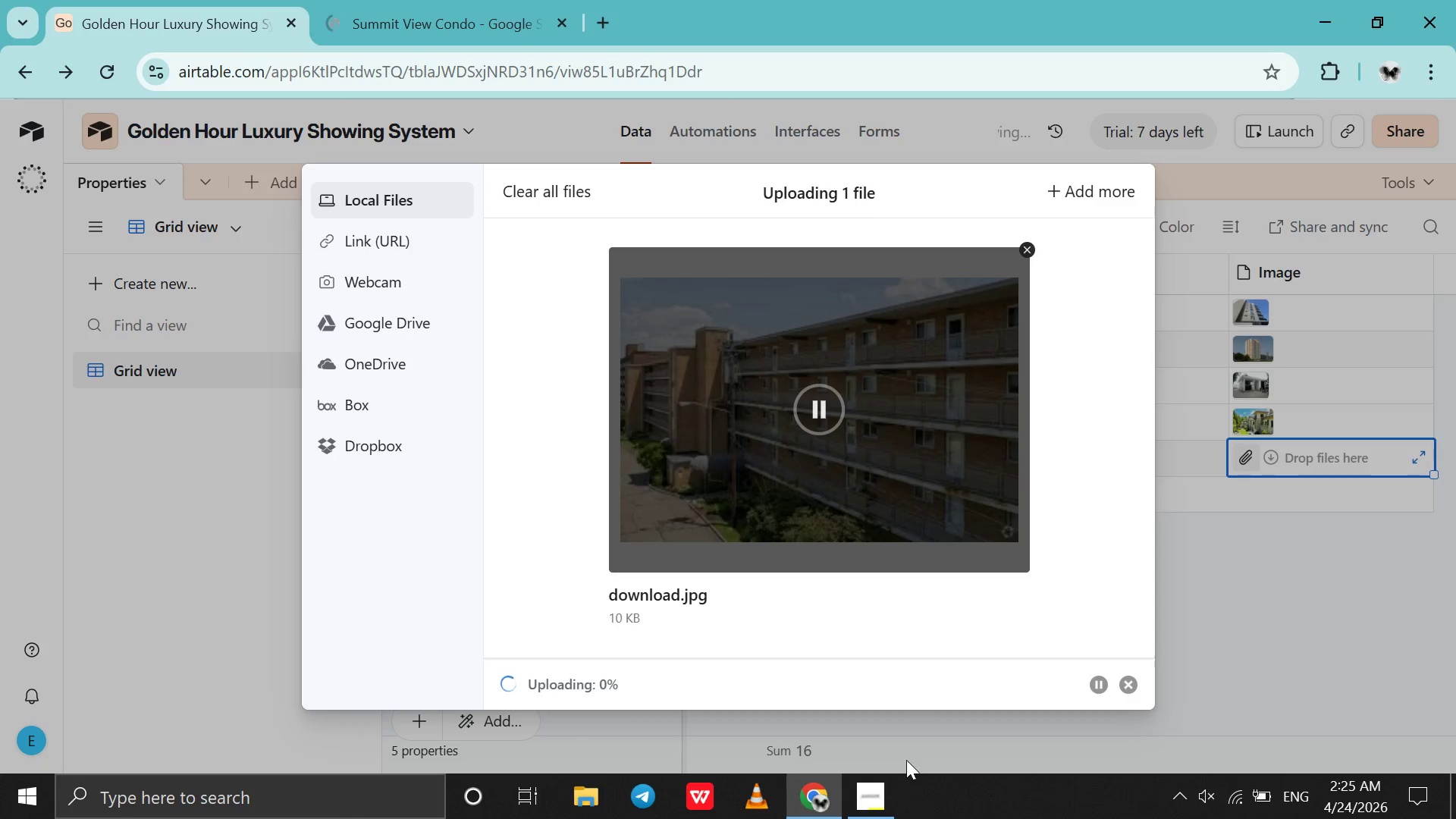 
mouse_move([902, 777])
 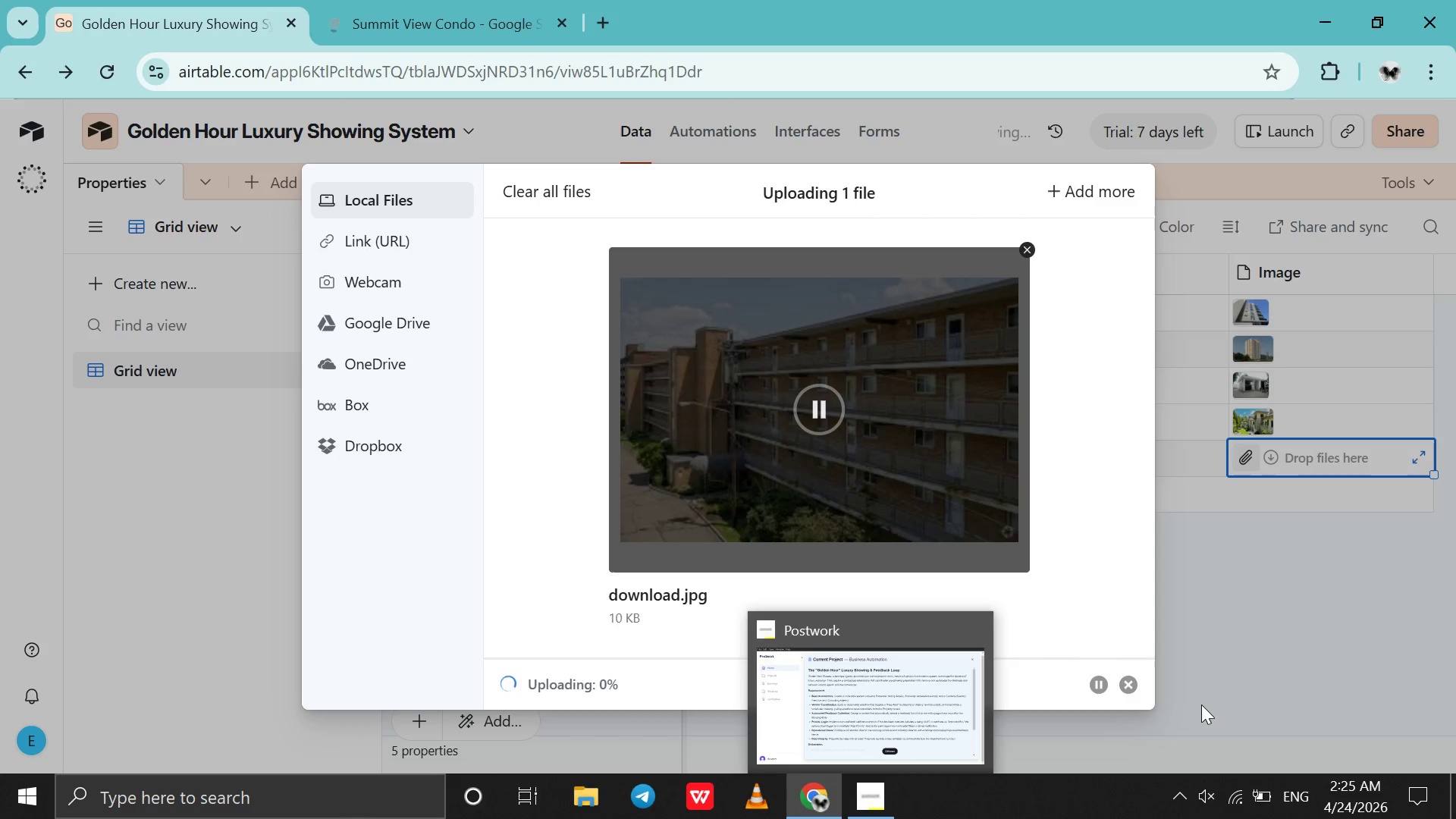 
left_click([1201, 704])